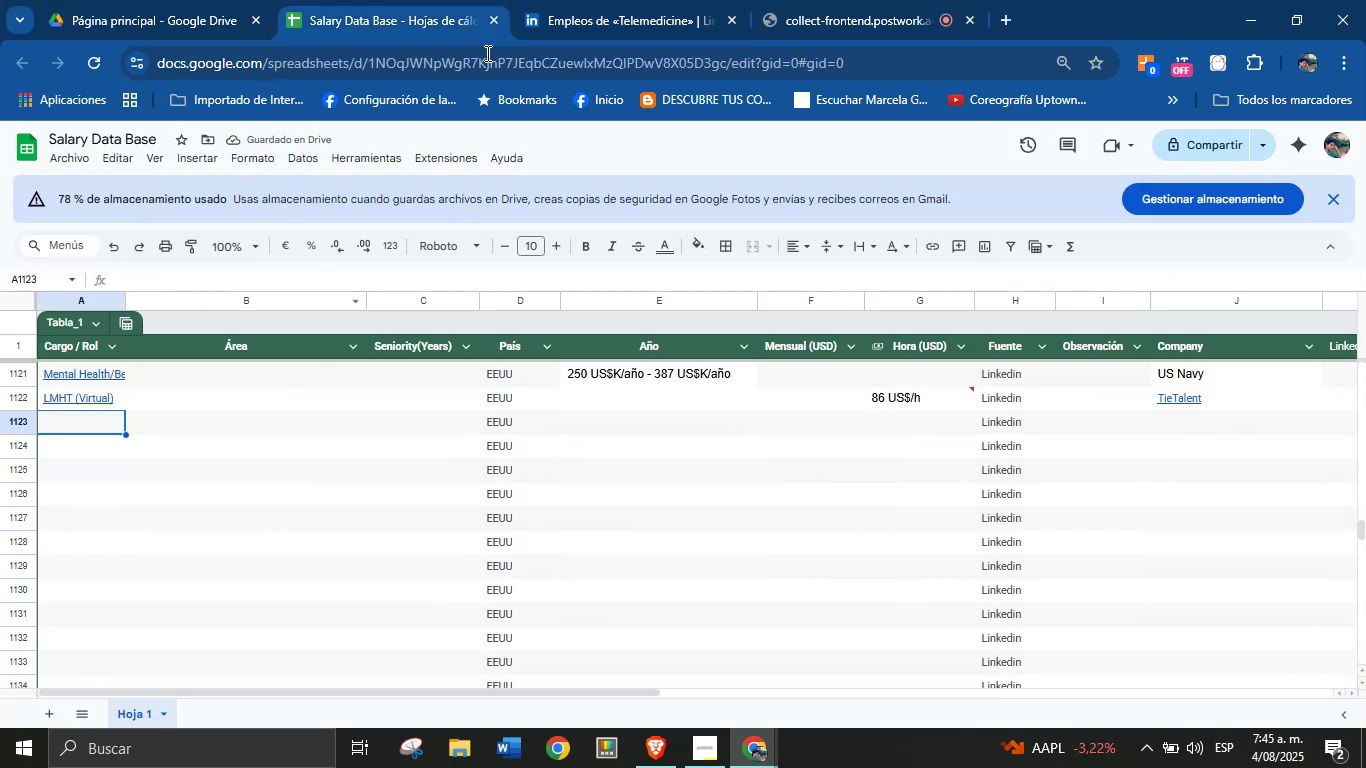 
left_click([597, 0])
 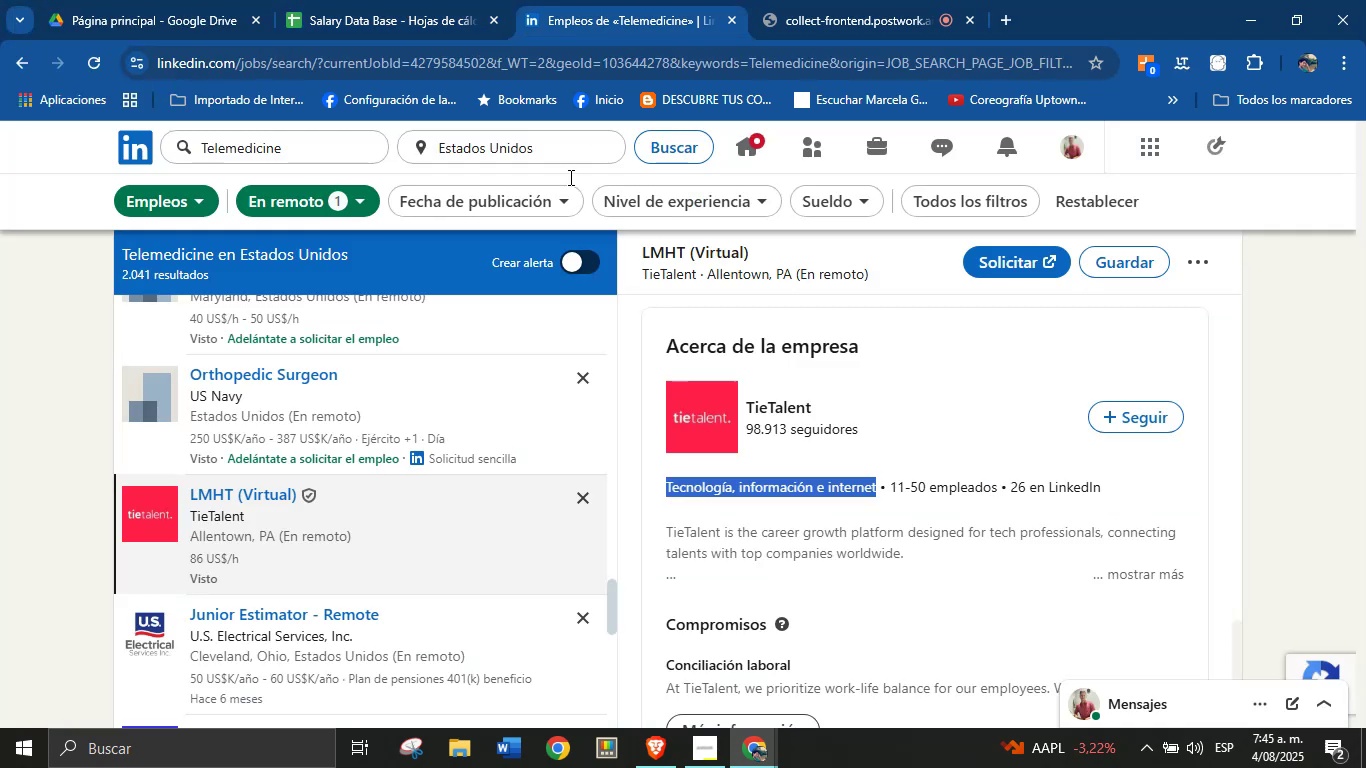 
scroll: coordinate [376, 413], scroll_direction: down, amount: 2.0
 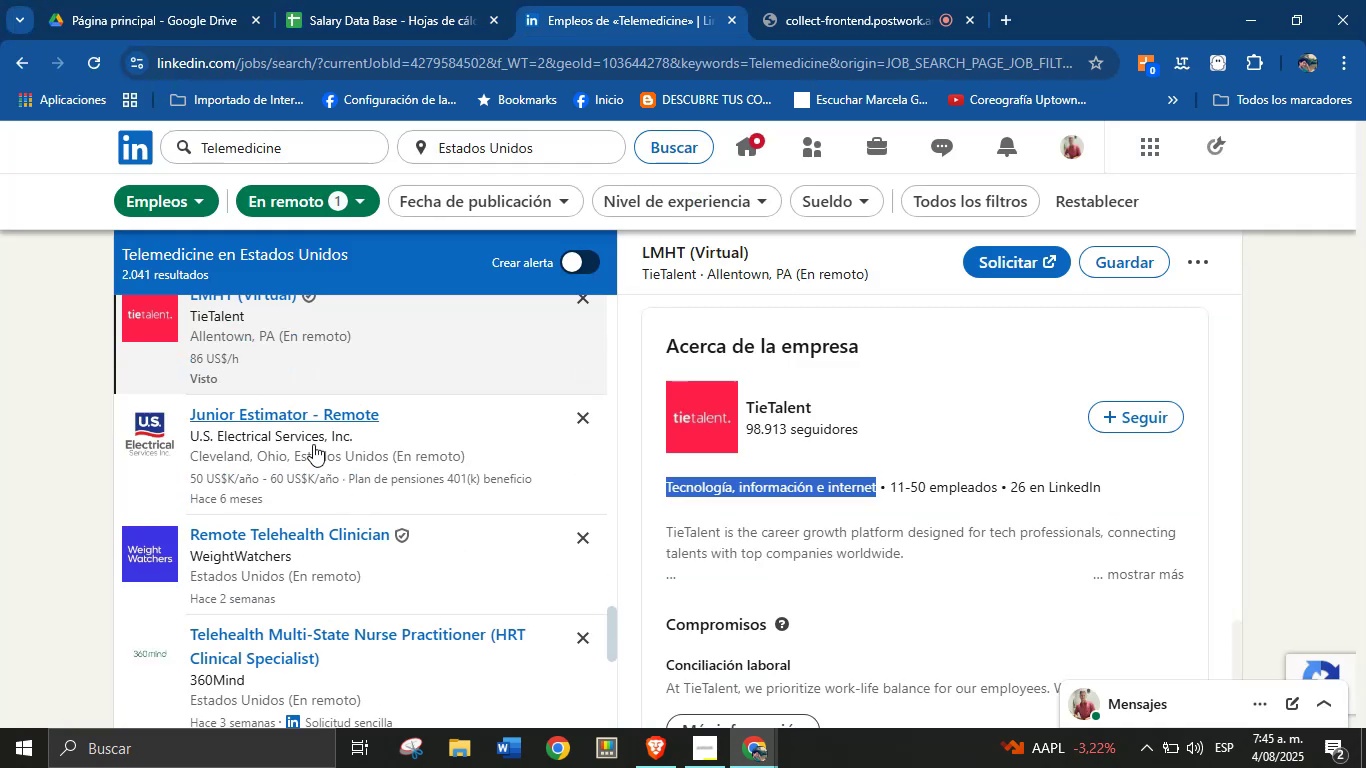 
left_click([310, 443])
 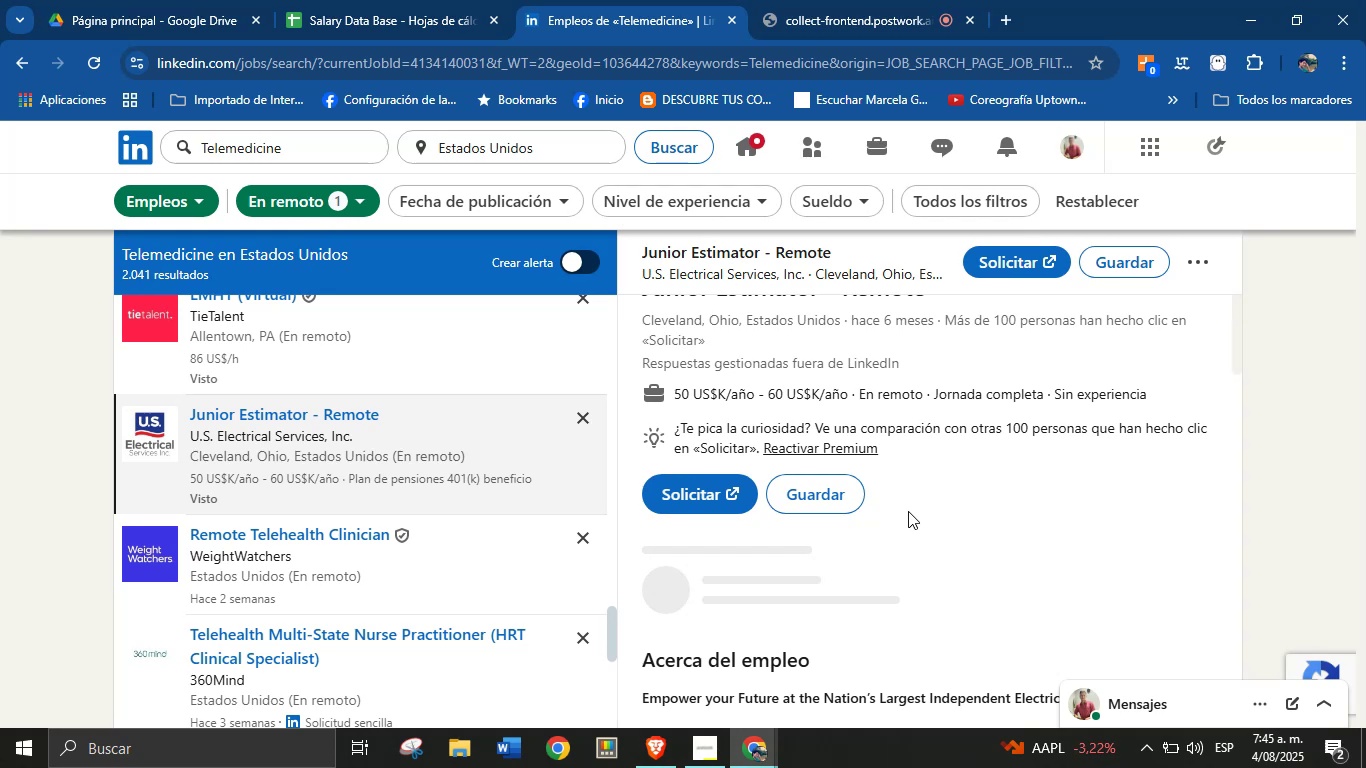 
scroll: coordinate [889, 437], scroll_direction: up, amount: 2.0
 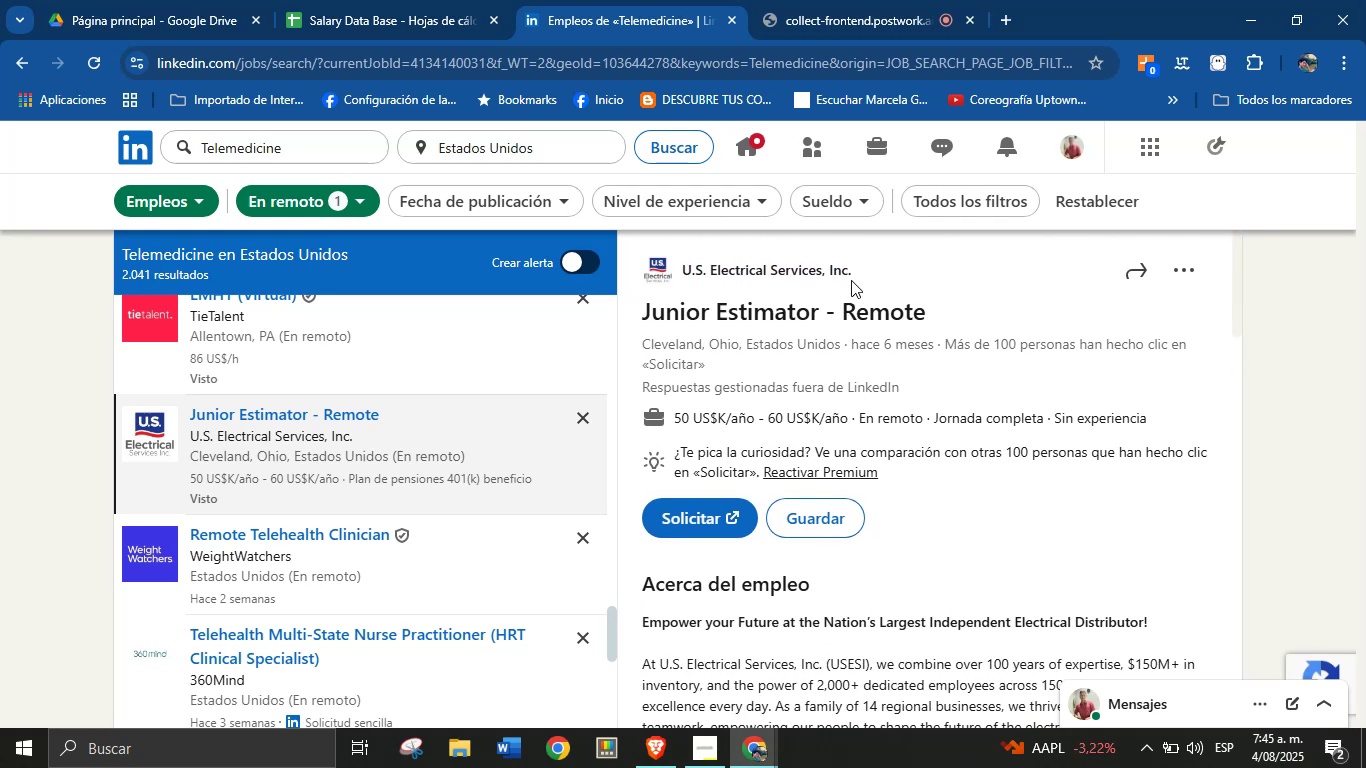 
left_click_drag(start_coordinate=[860, 270], to_coordinate=[686, 273])
 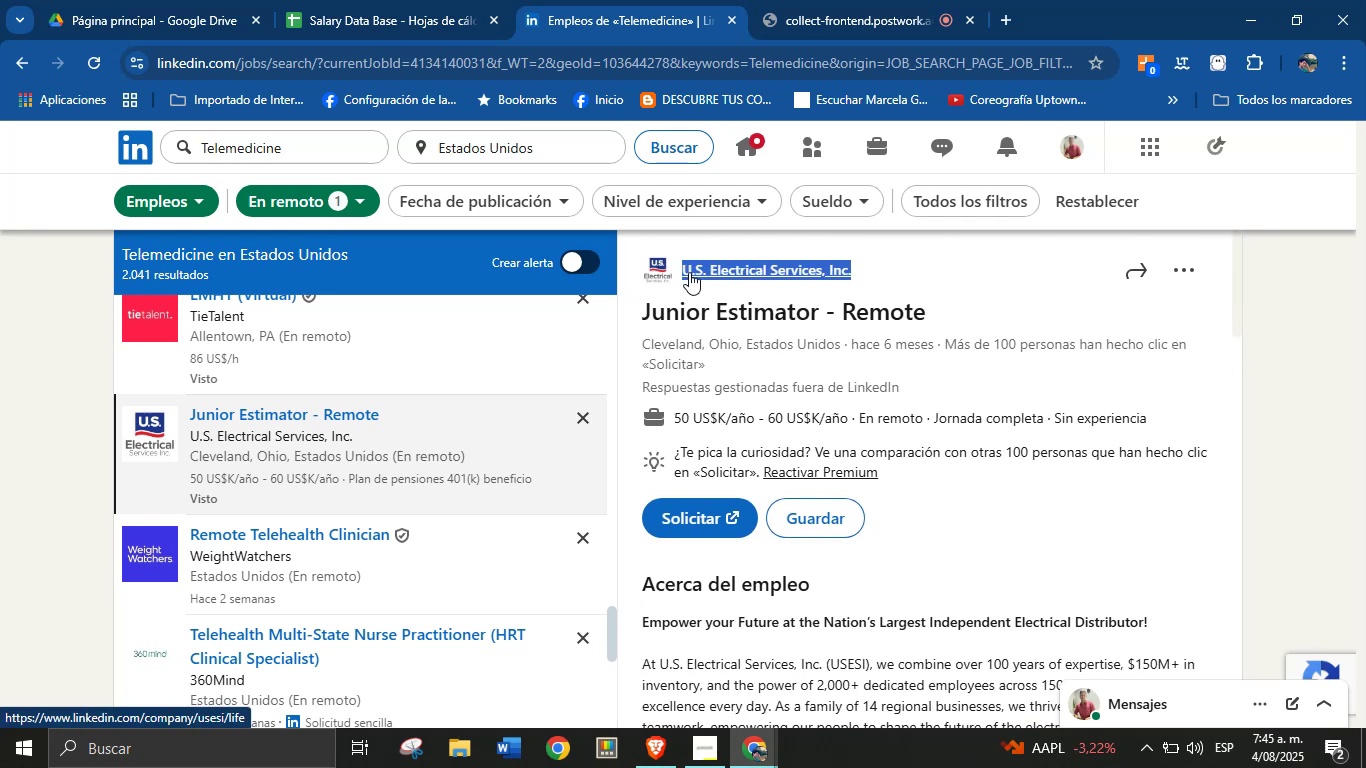 
key(Alt+Control+ControlLeft)
 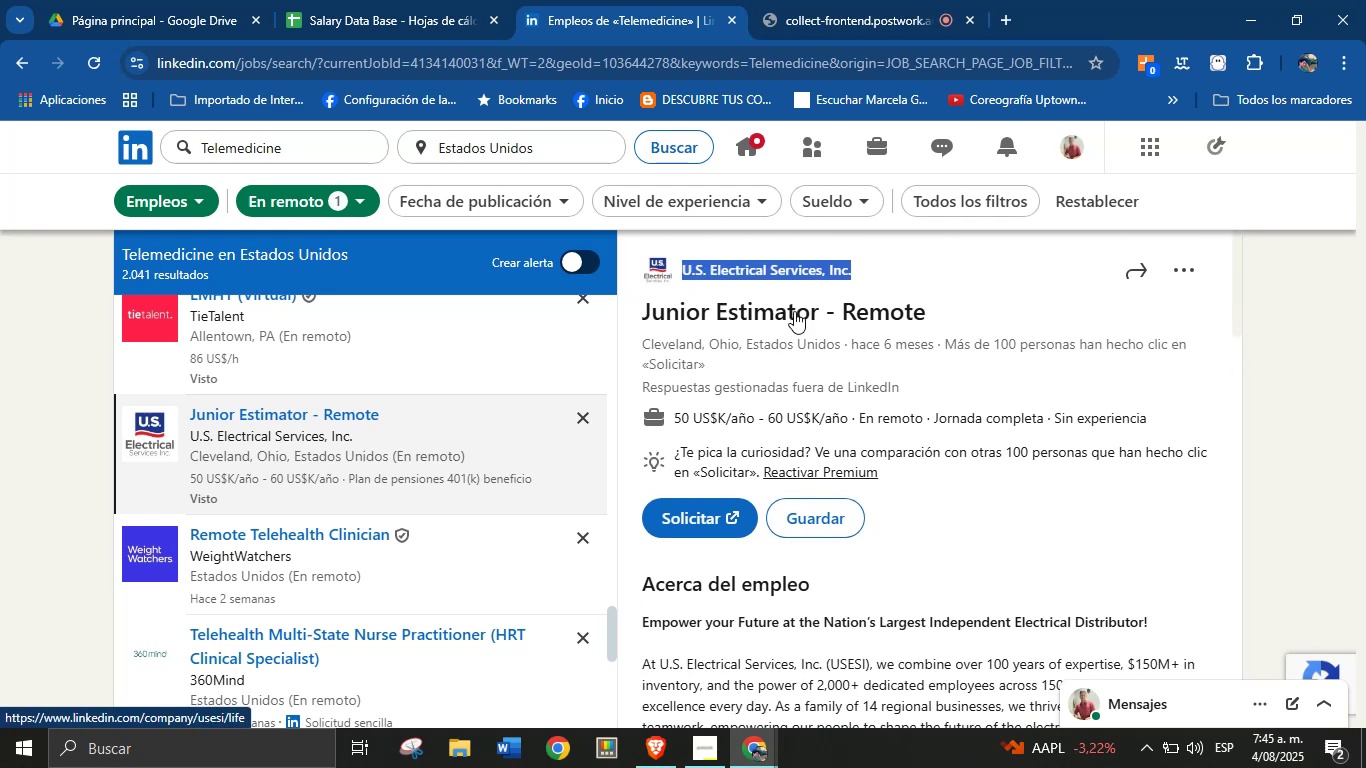 
key(Alt+AltLeft)
 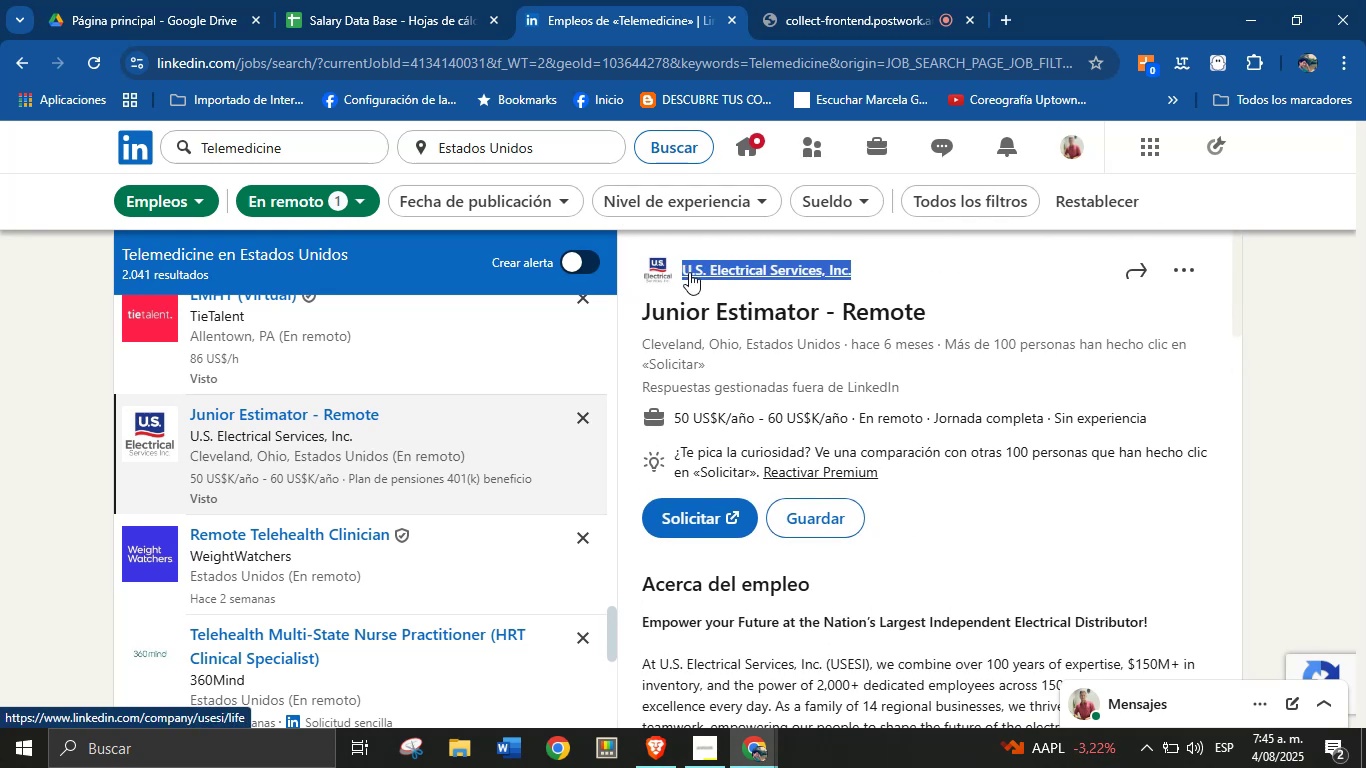 
key(Alt+Control+C)
 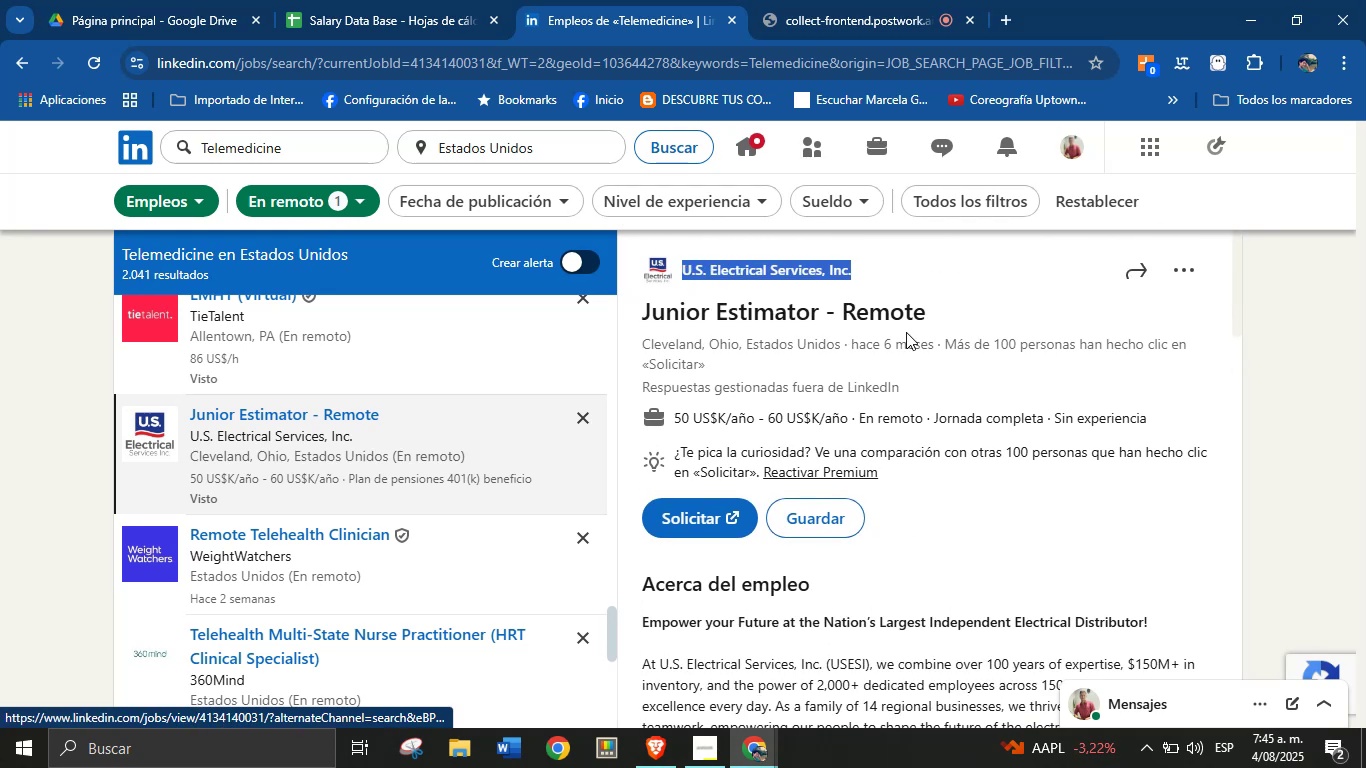 
left_click([917, 342])
 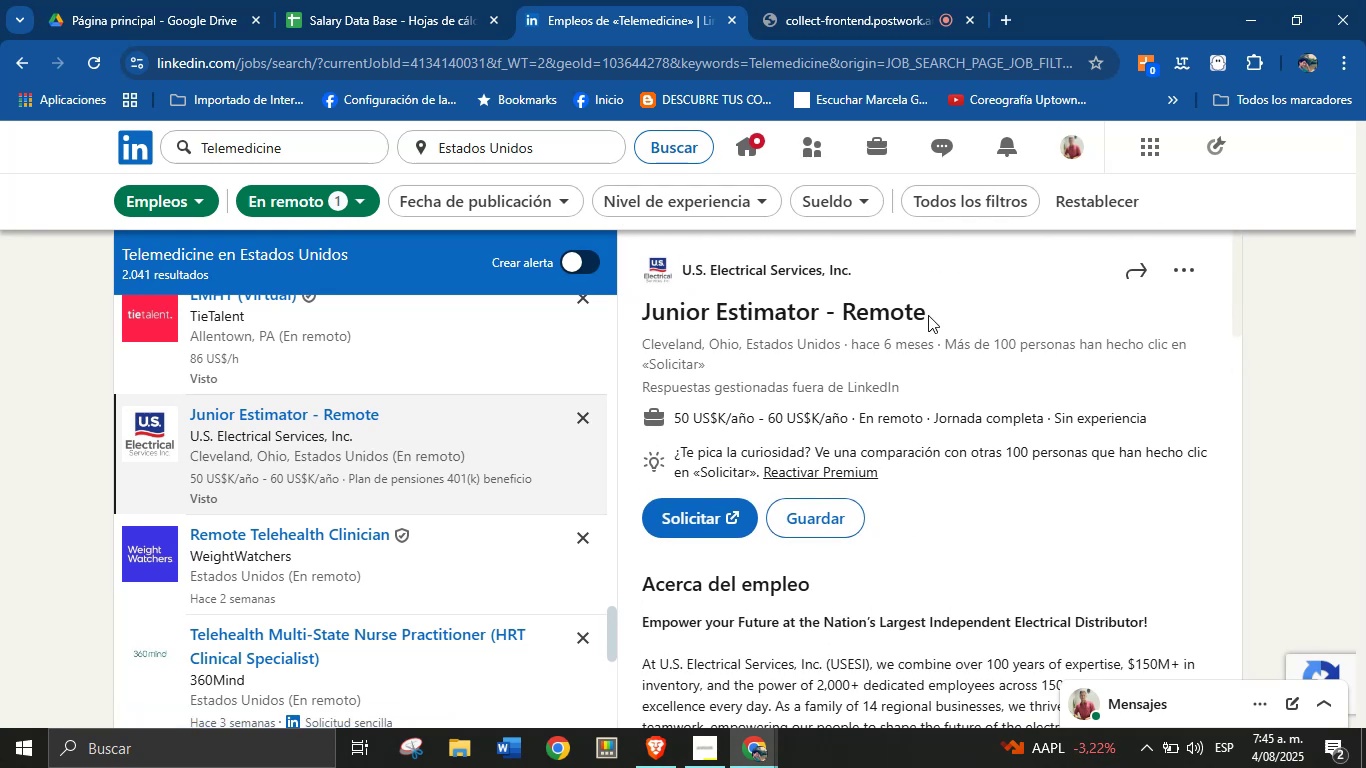 
left_click_drag(start_coordinate=[929, 314], to_coordinate=[640, 312])
 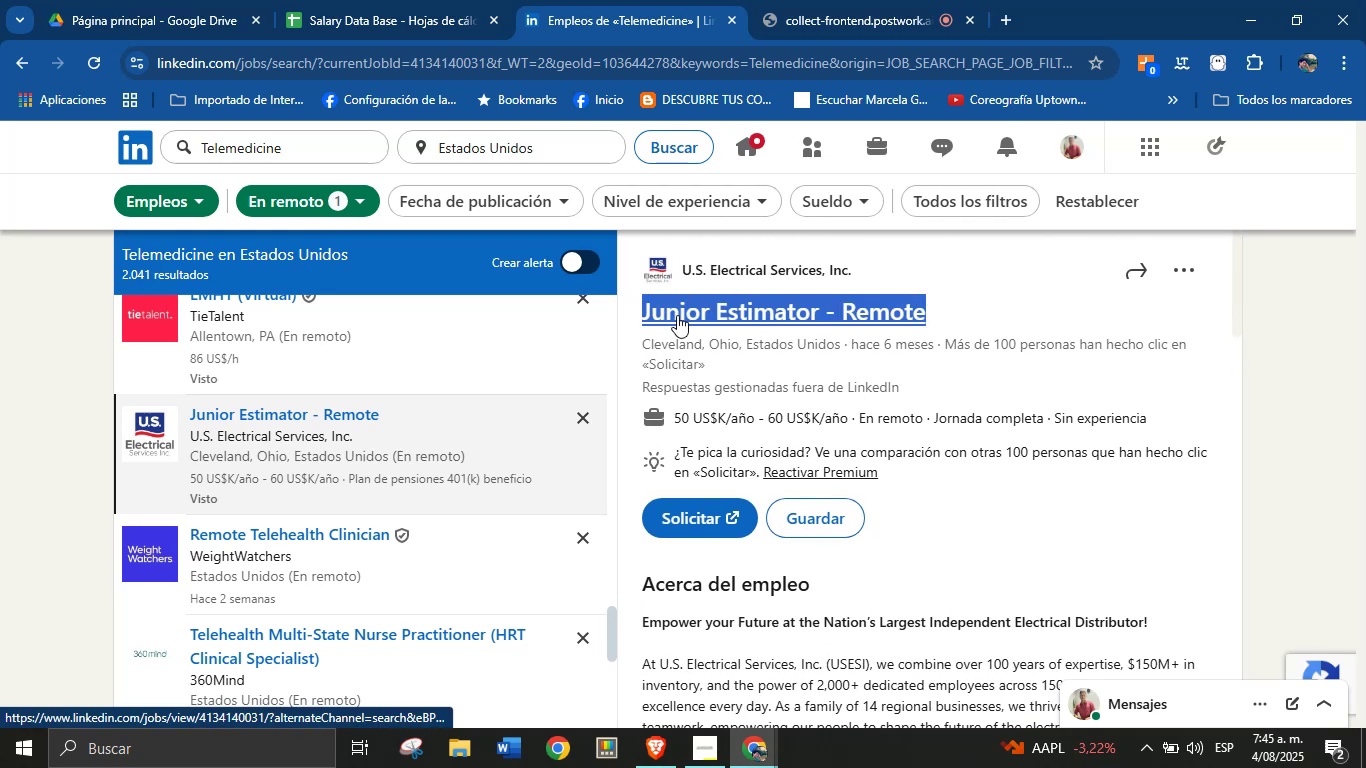 
key(Alt+Control+ControlLeft)
 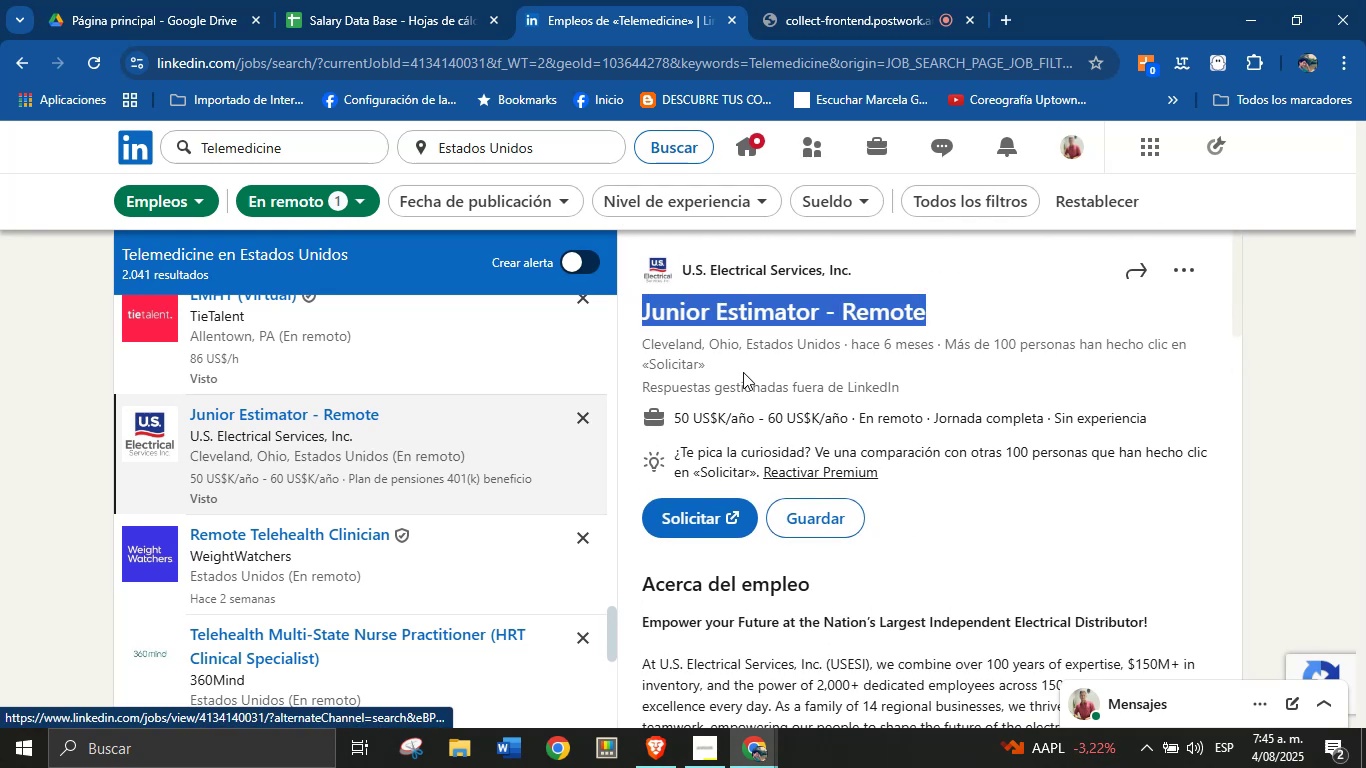 
key(Alt+AltLeft)
 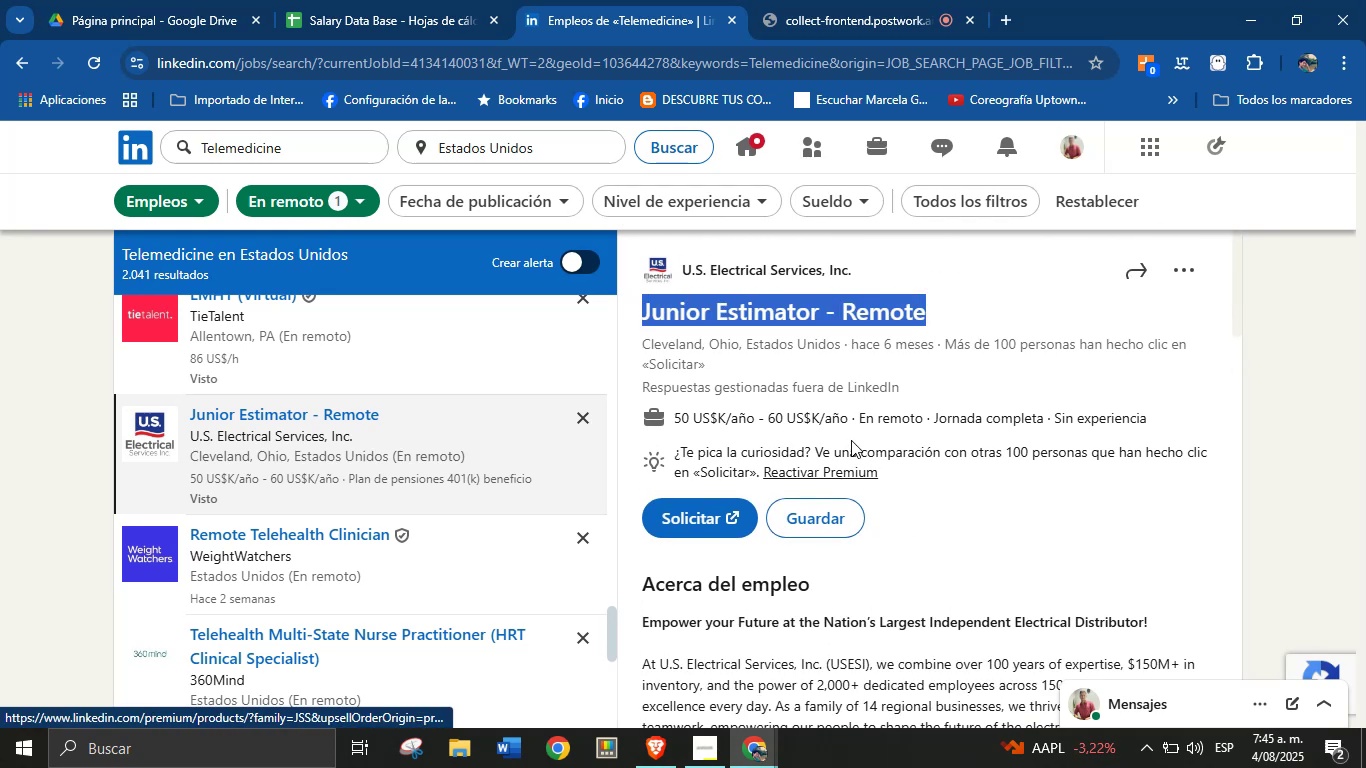 
key(Alt+Control+C)
 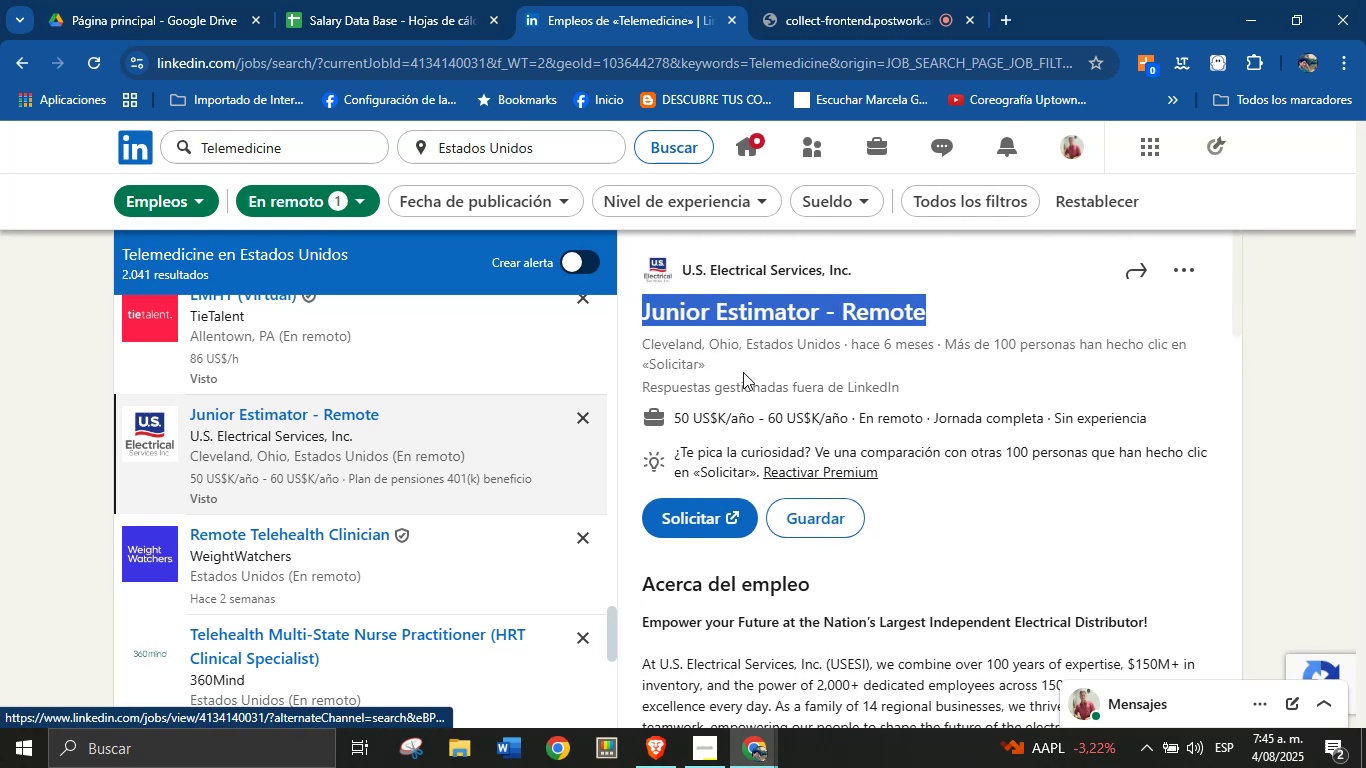 
left_click_drag(start_coordinate=[849, 420], to_coordinate=[674, 418])
 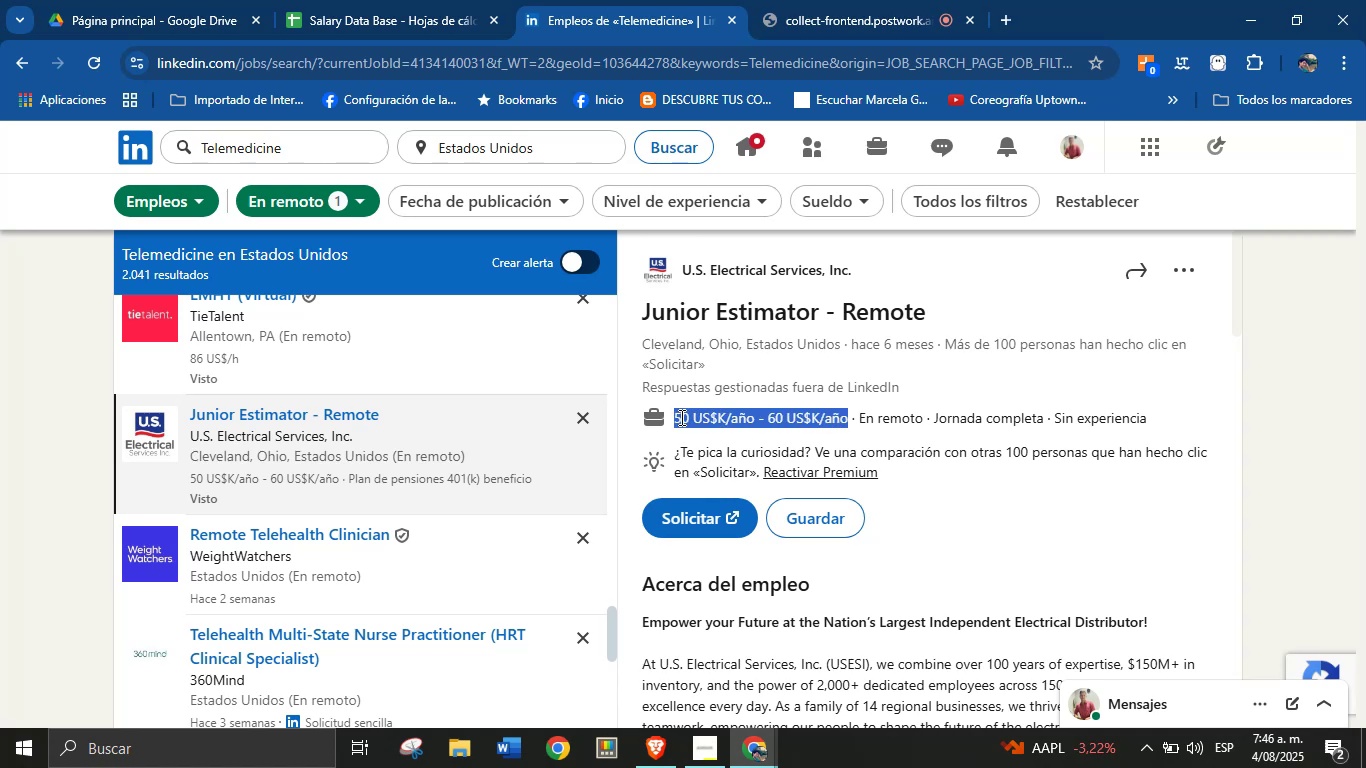 
key(Alt+AltLeft)
 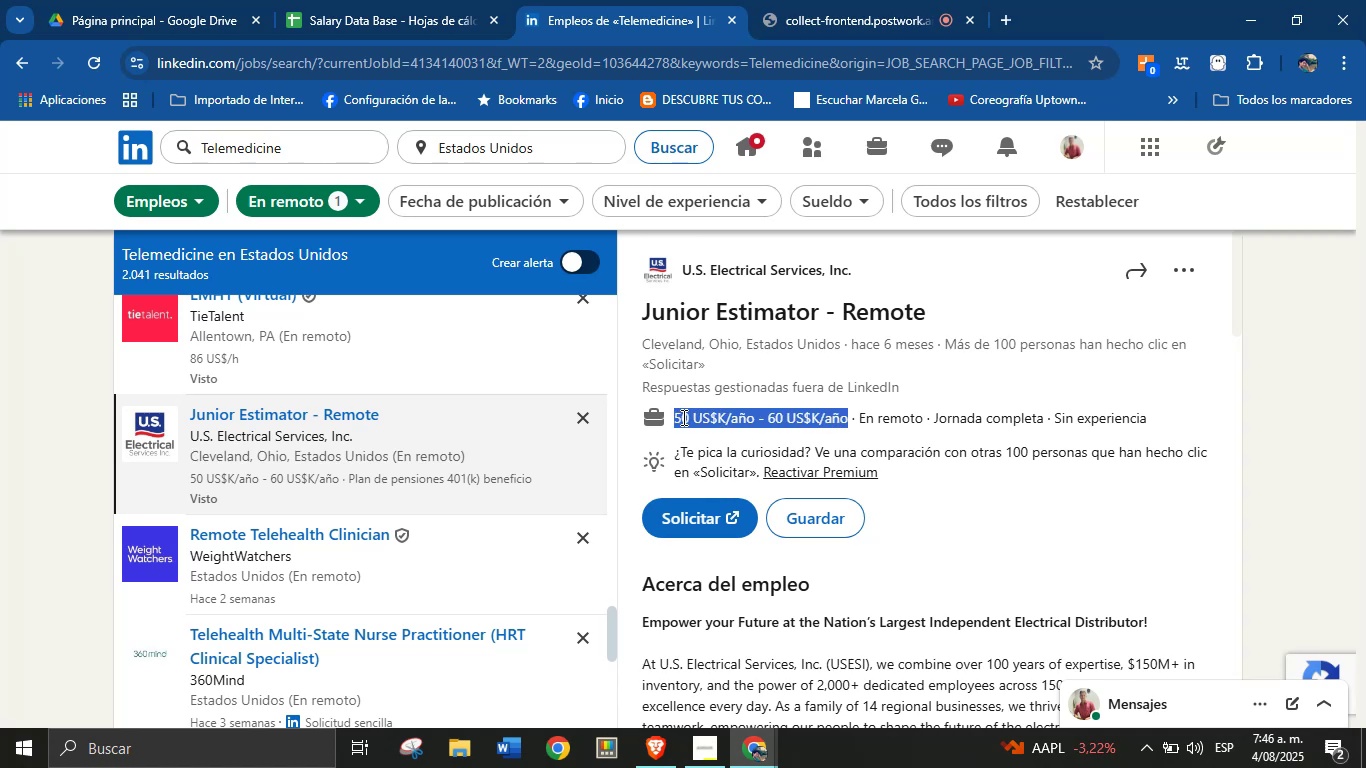 
key(Alt+Control+ControlLeft)
 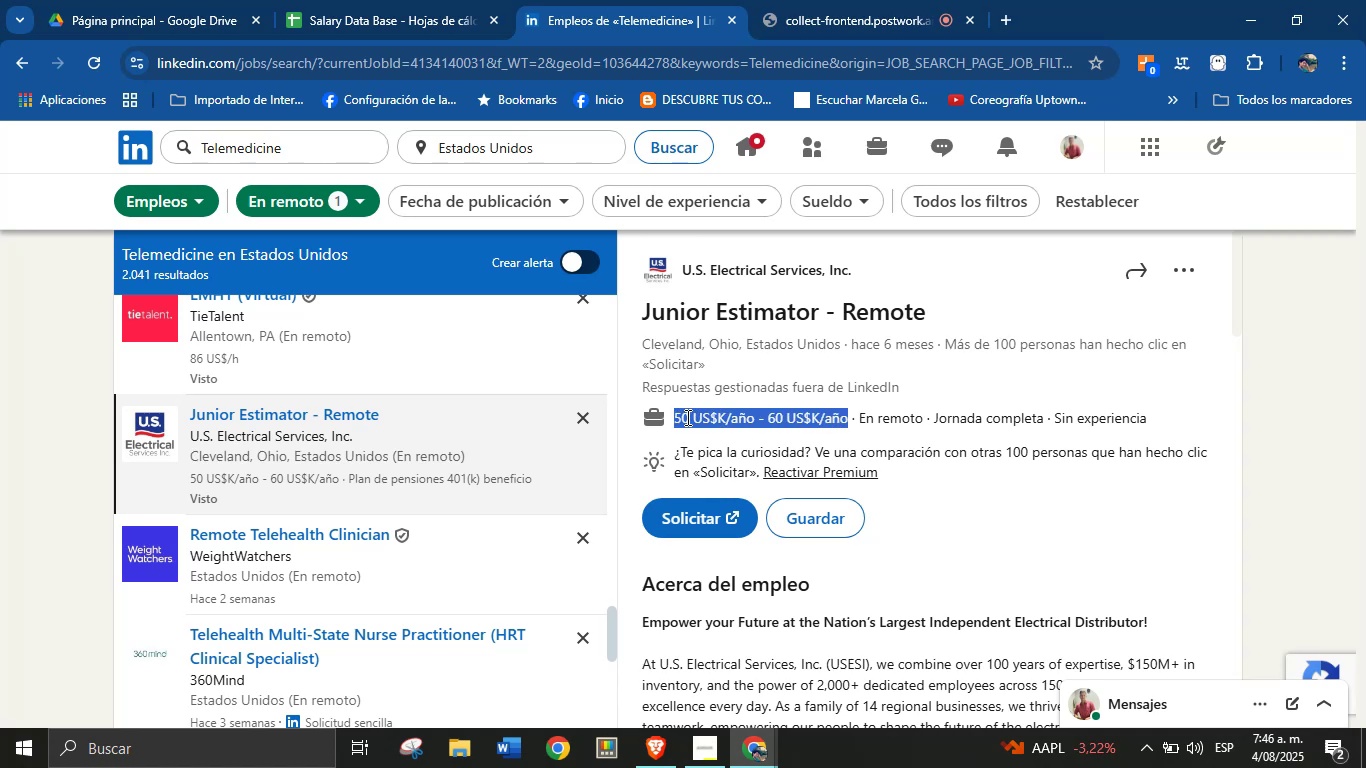 
key(Alt+Control+C)
 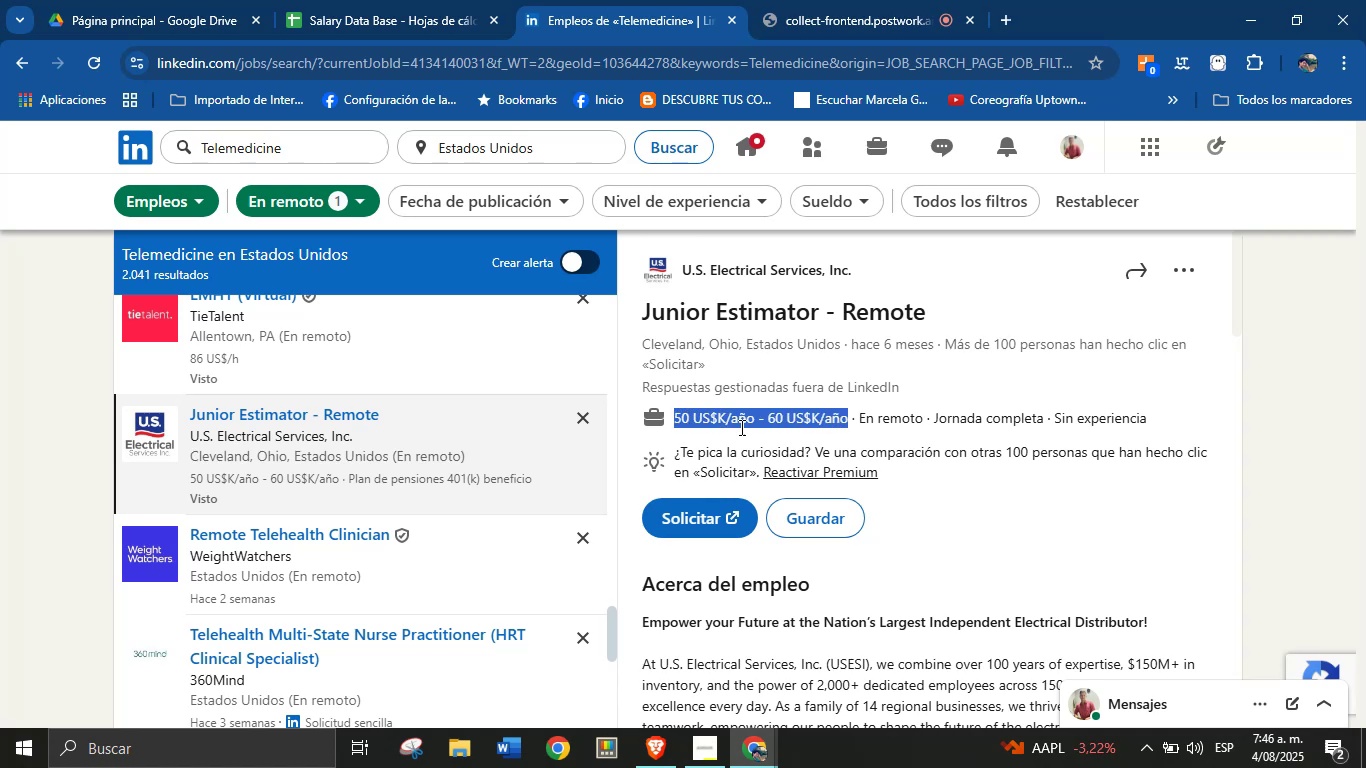 
scroll: coordinate [867, 453], scroll_direction: down, amount: 18.0
 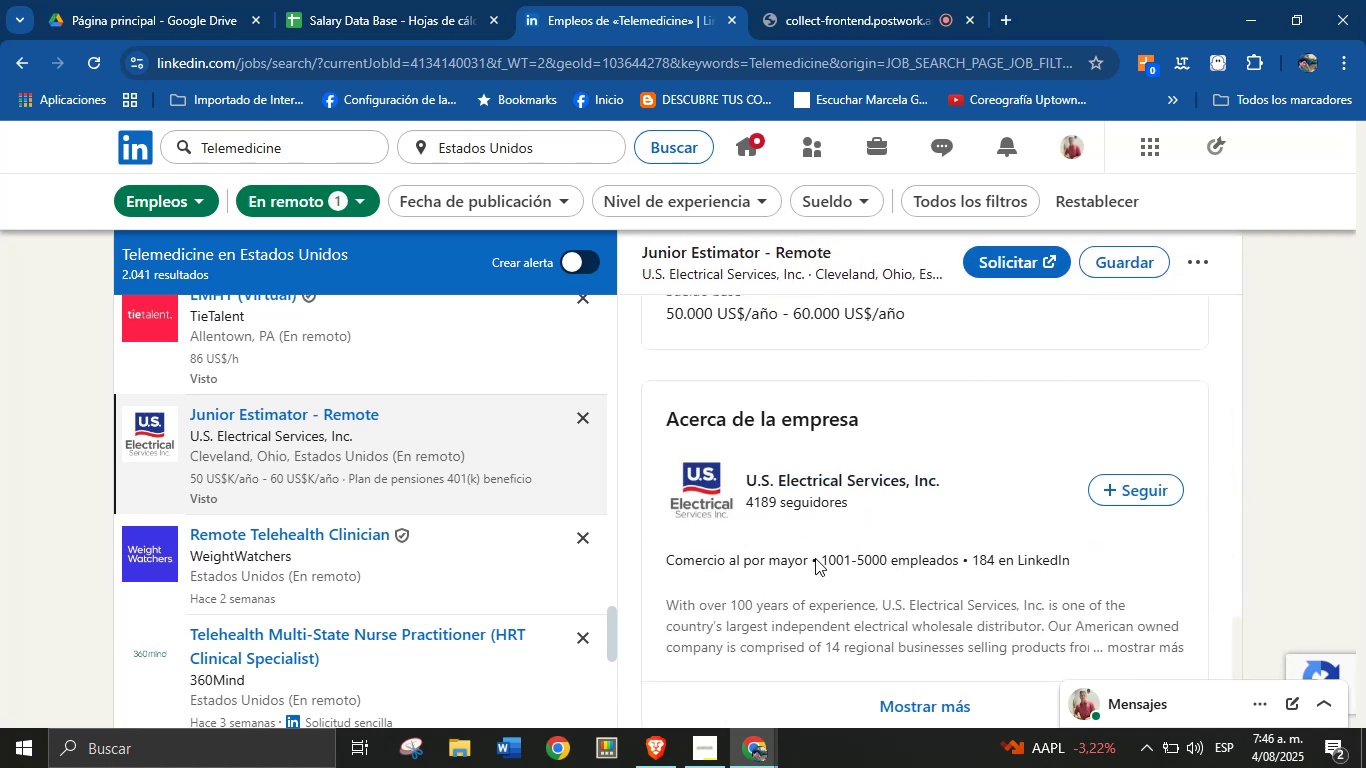 
left_click_drag(start_coordinate=[808, 561], to_coordinate=[666, 561])
 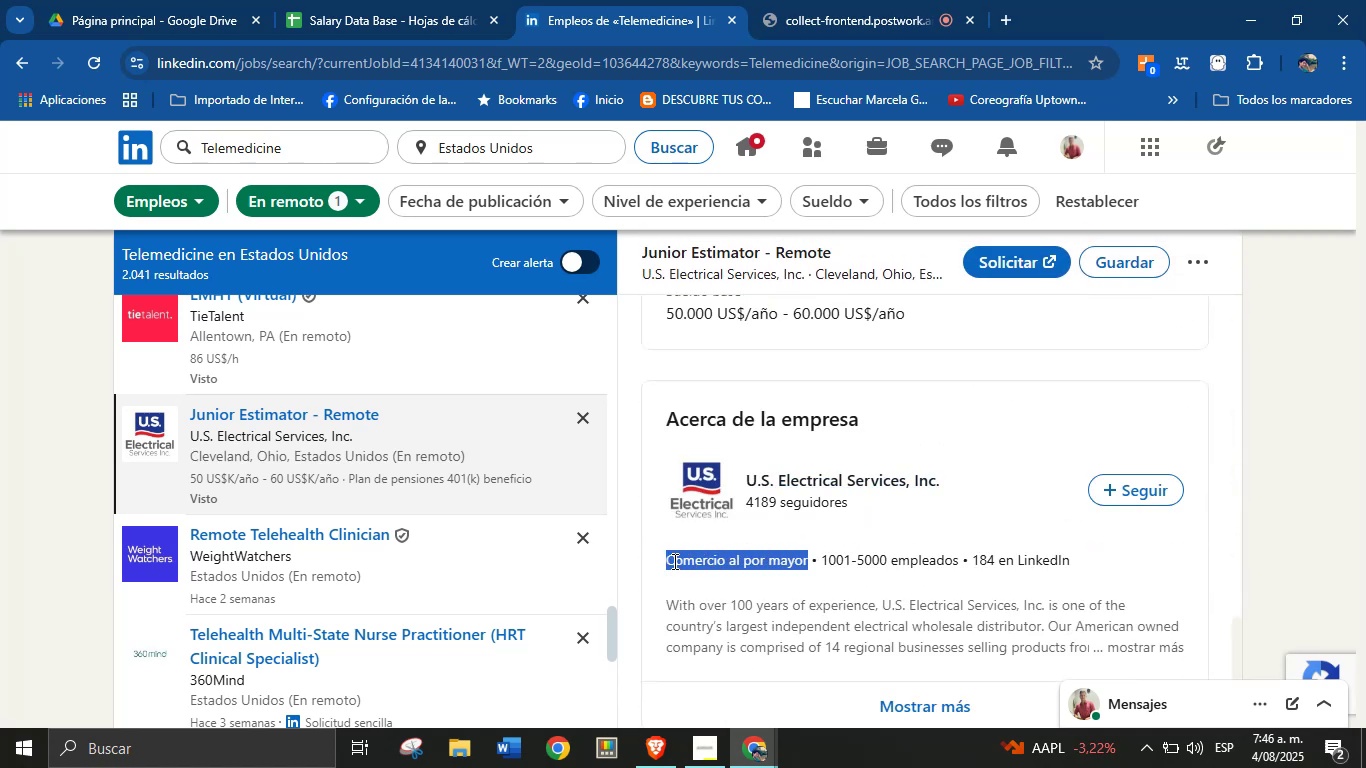 
key(Alt+AltLeft)
 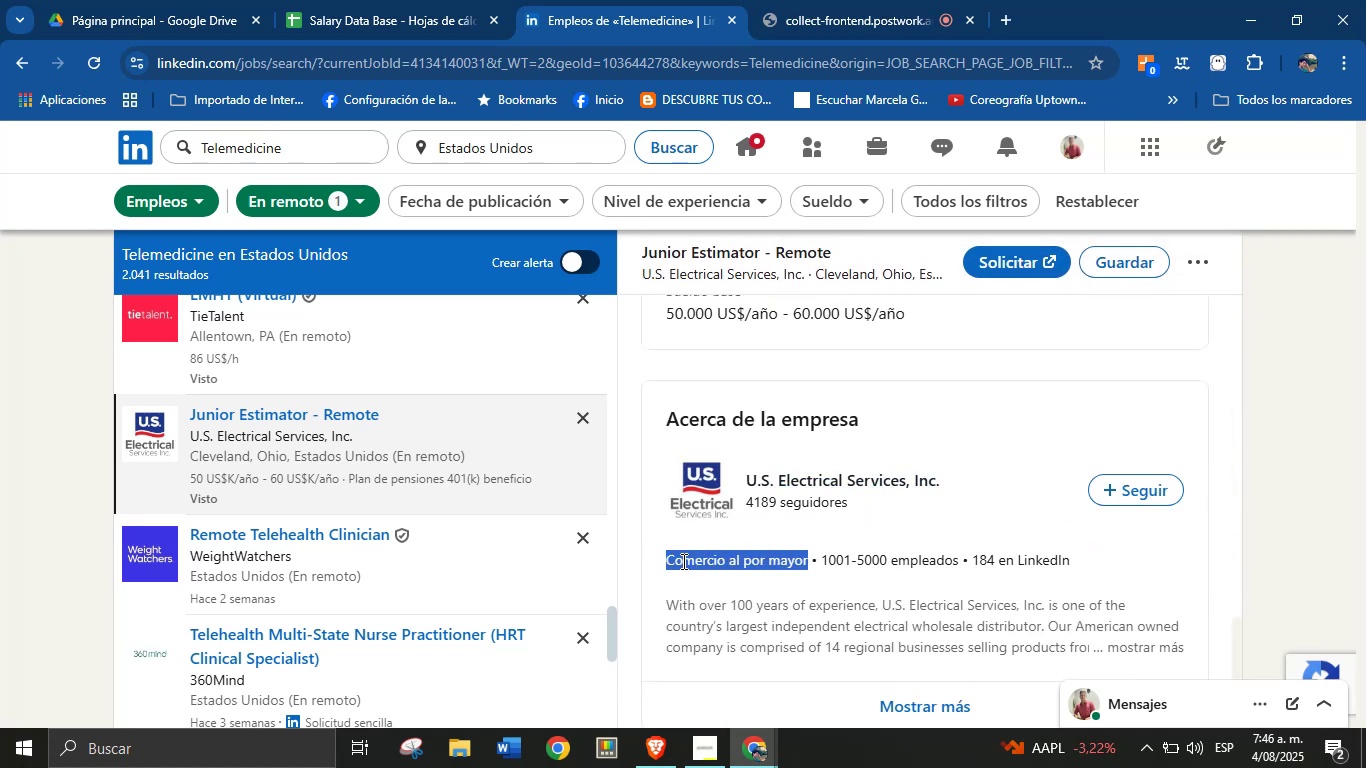 
key(Alt+Control+ControlLeft)
 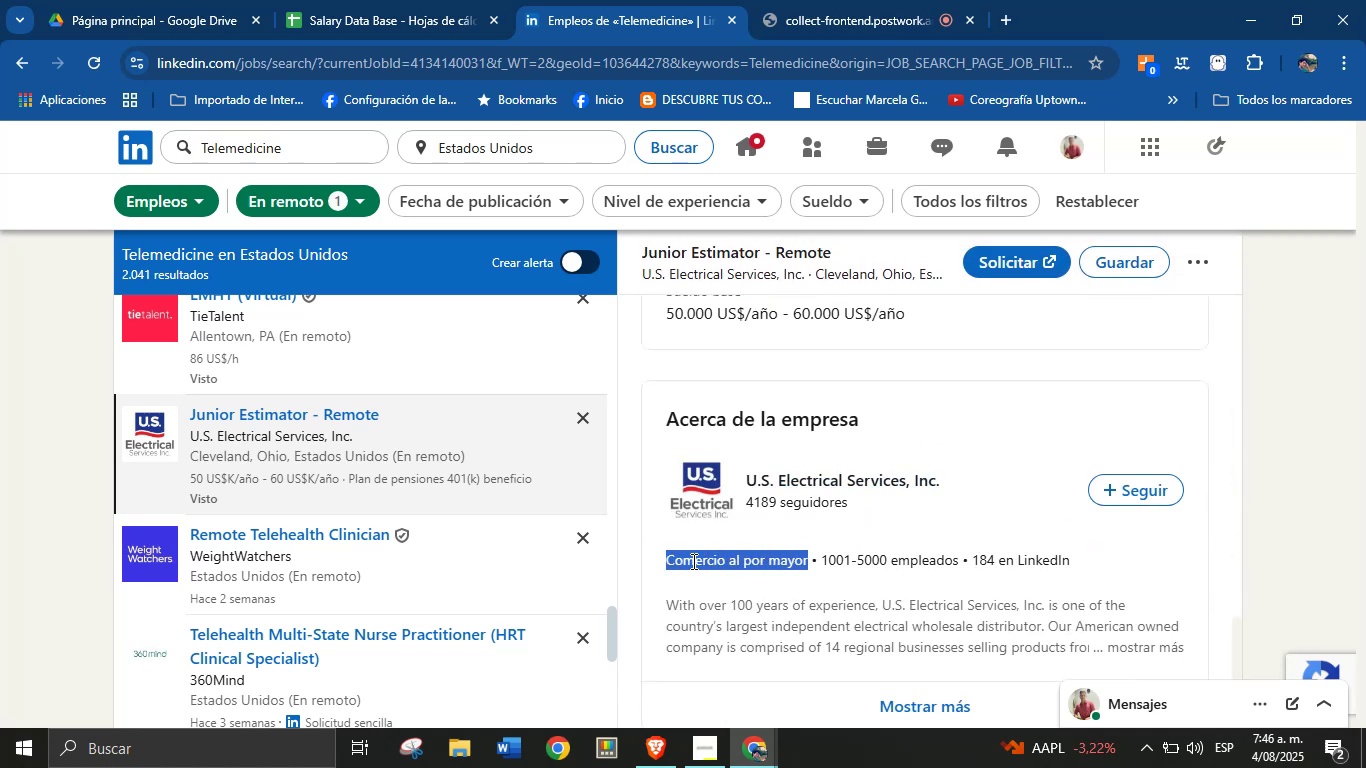 
key(Alt+Control+C)
 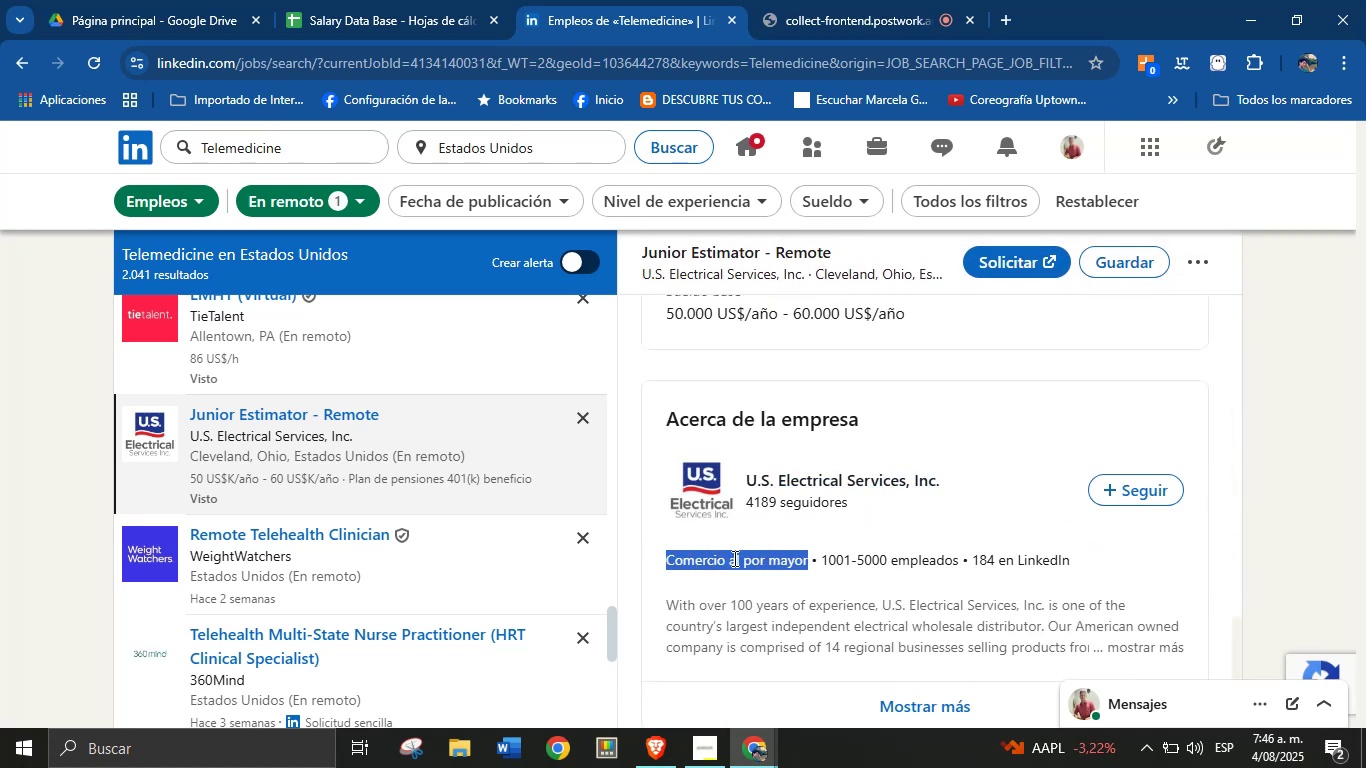 
scroll: coordinate [799, 557], scroll_direction: down, amount: 2.0
 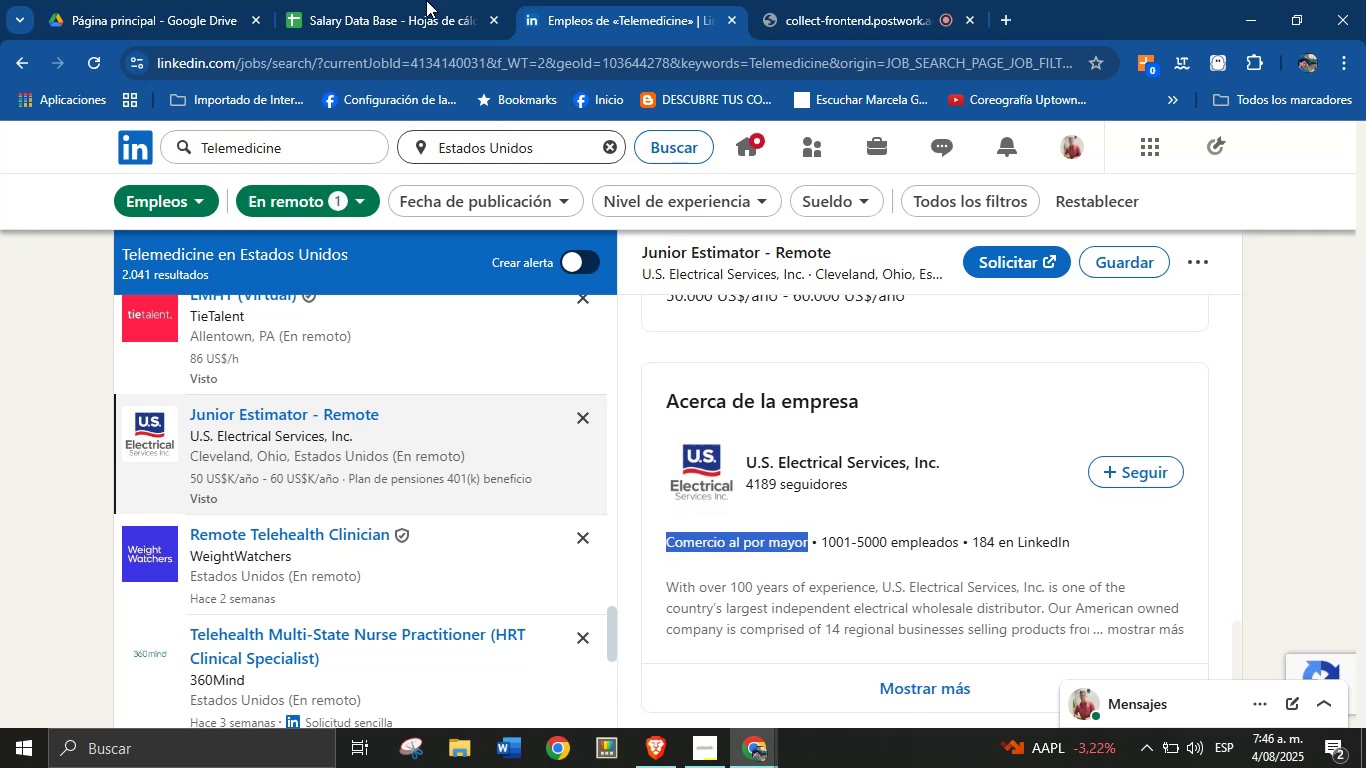 
left_click([387, 0])
 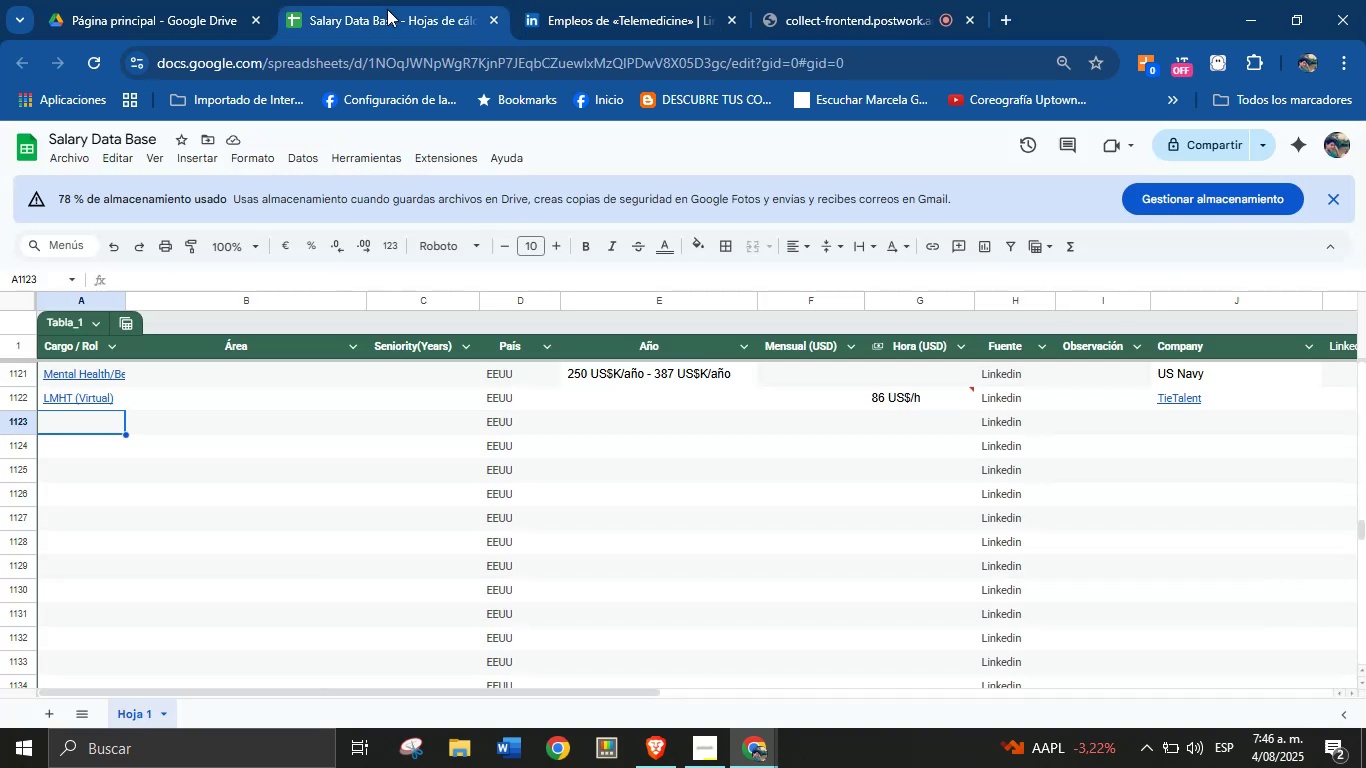 
key(Meta+MetaLeft)
 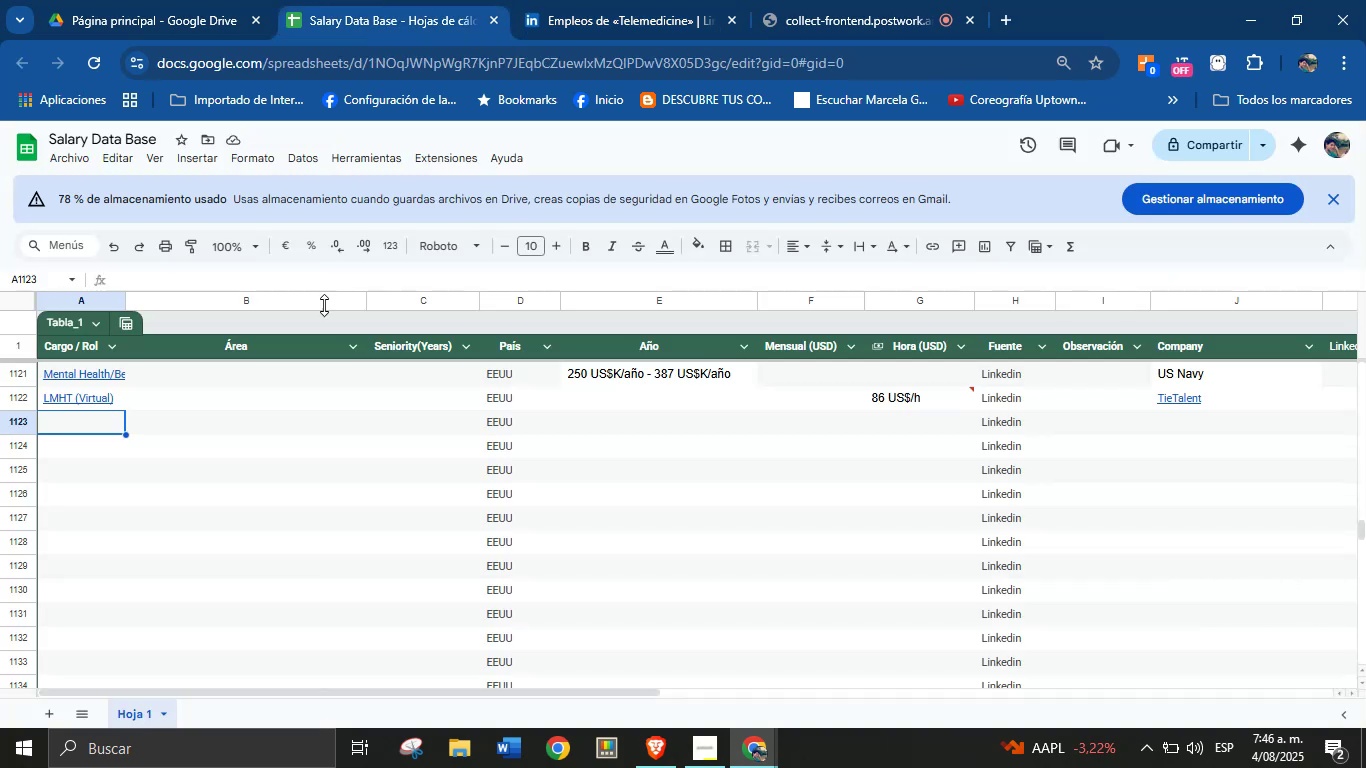 
key(Meta+MetaLeft)
 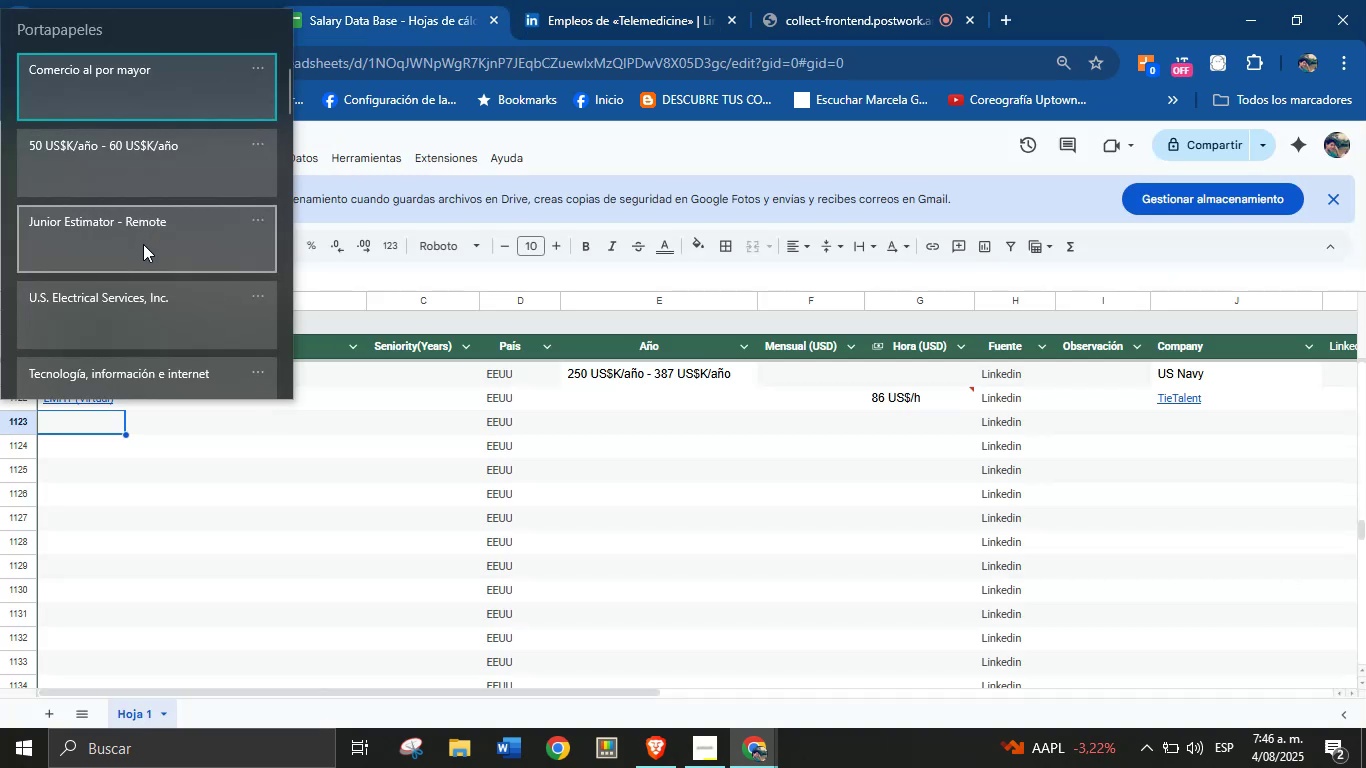 
left_click([132, 255])
 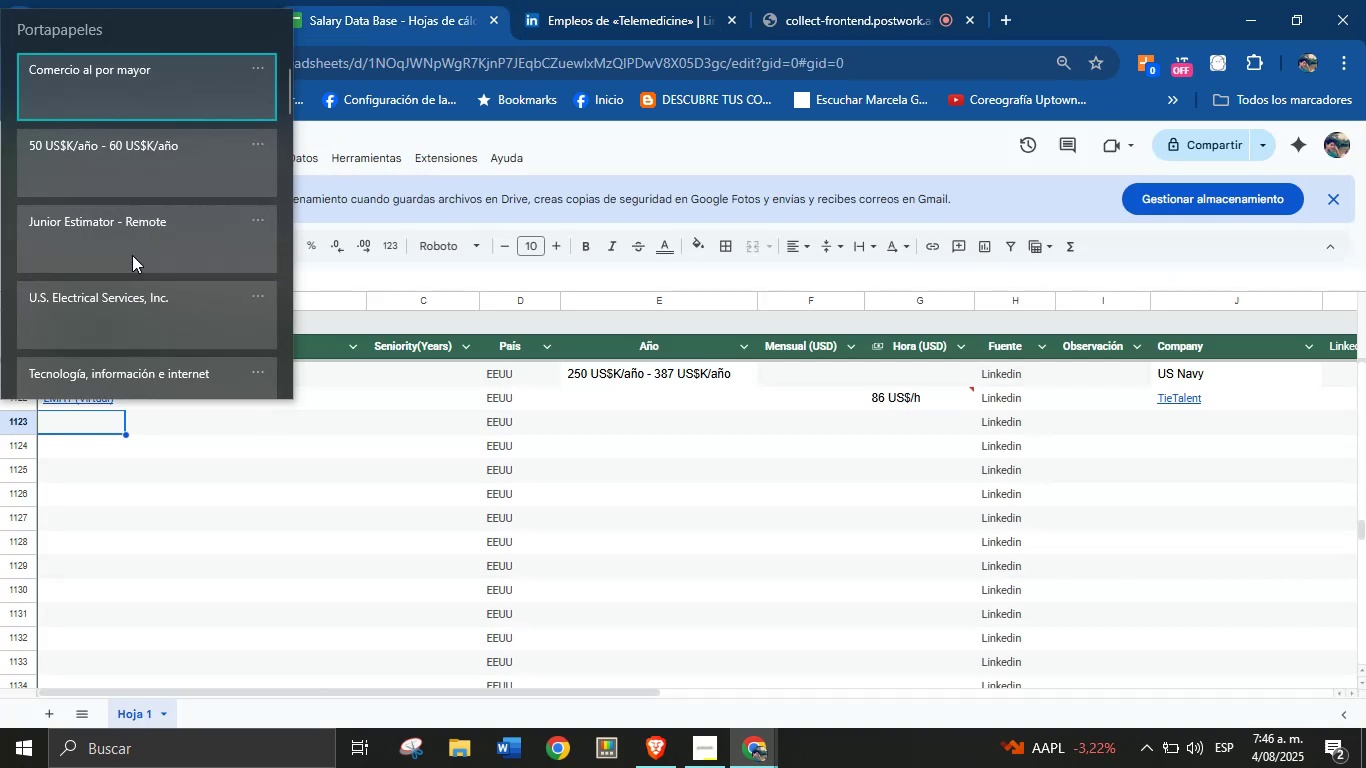 
key(Control+ControlLeft)
 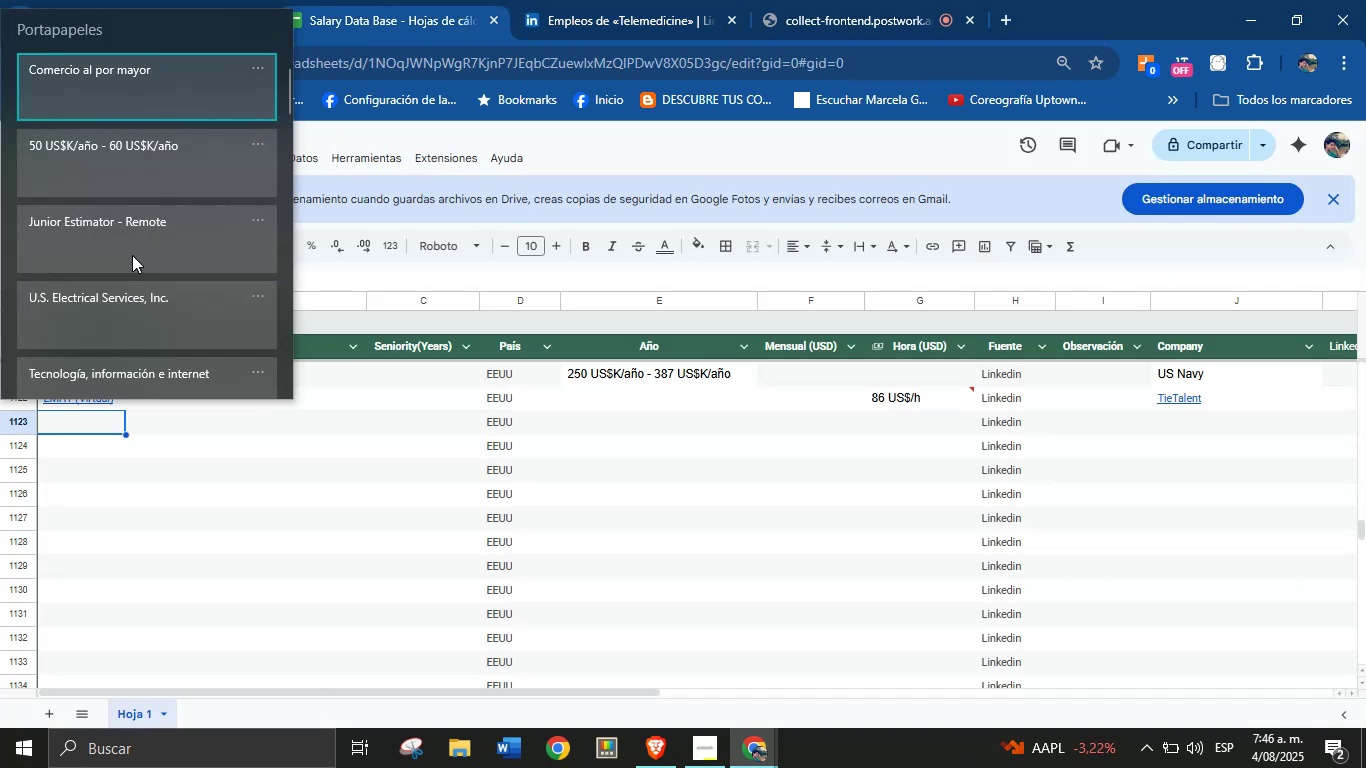 
key(Control+V)
 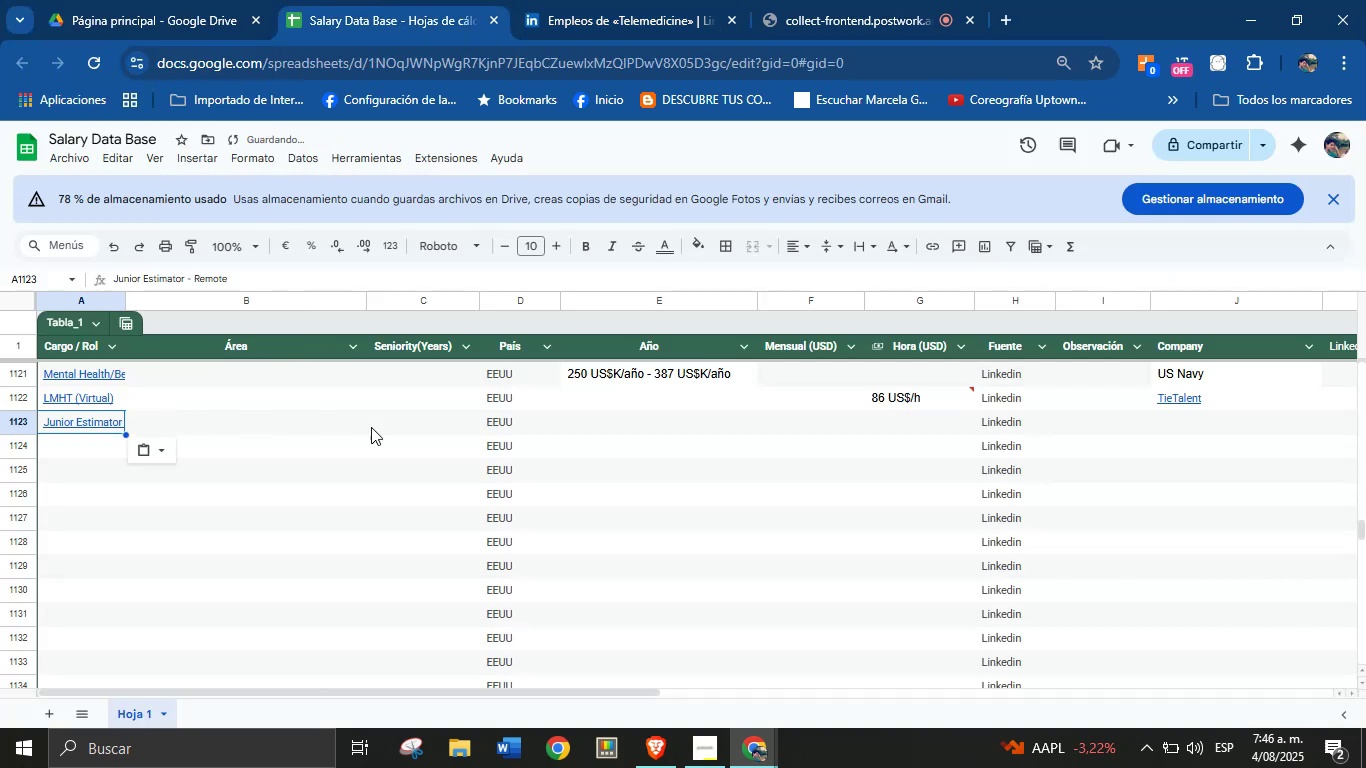 
left_click([412, 424])
 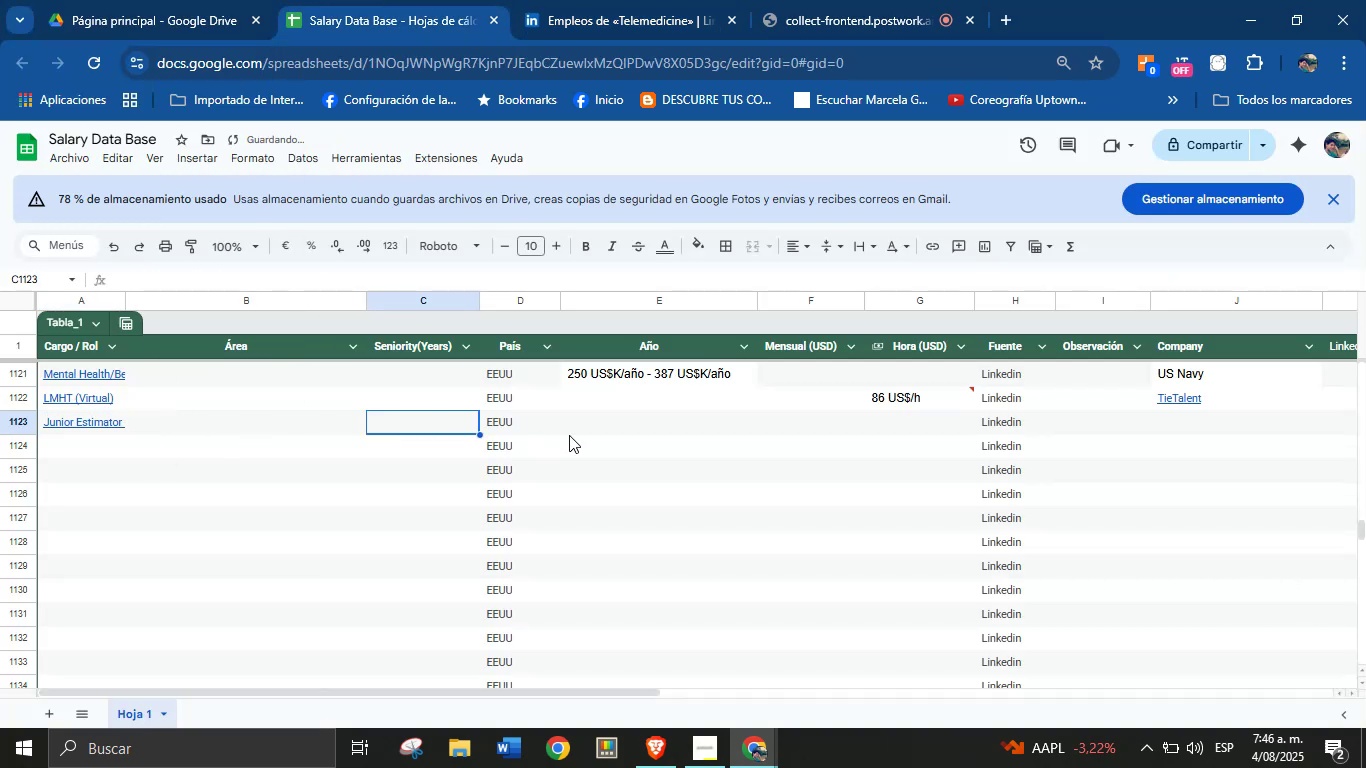 
left_click([578, 435])
 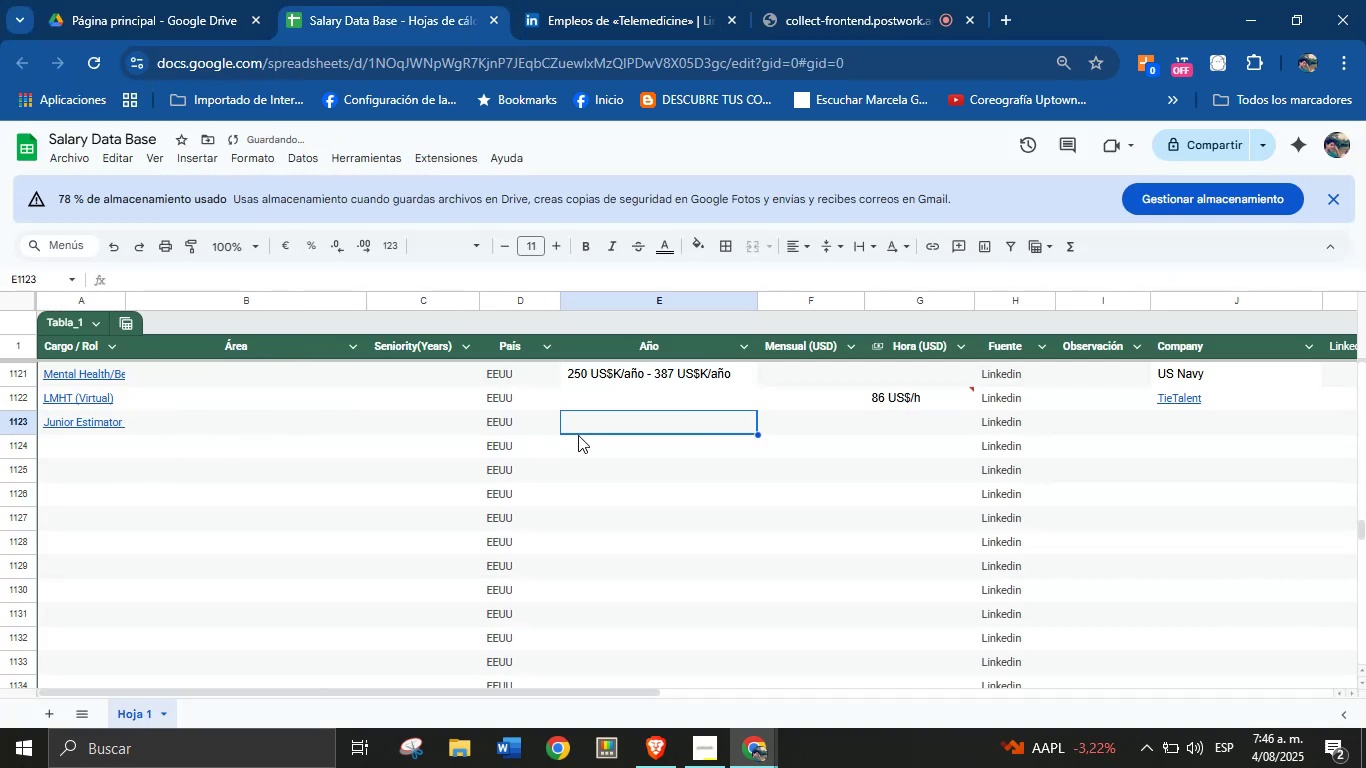 
key(Meta+MetaLeft)
 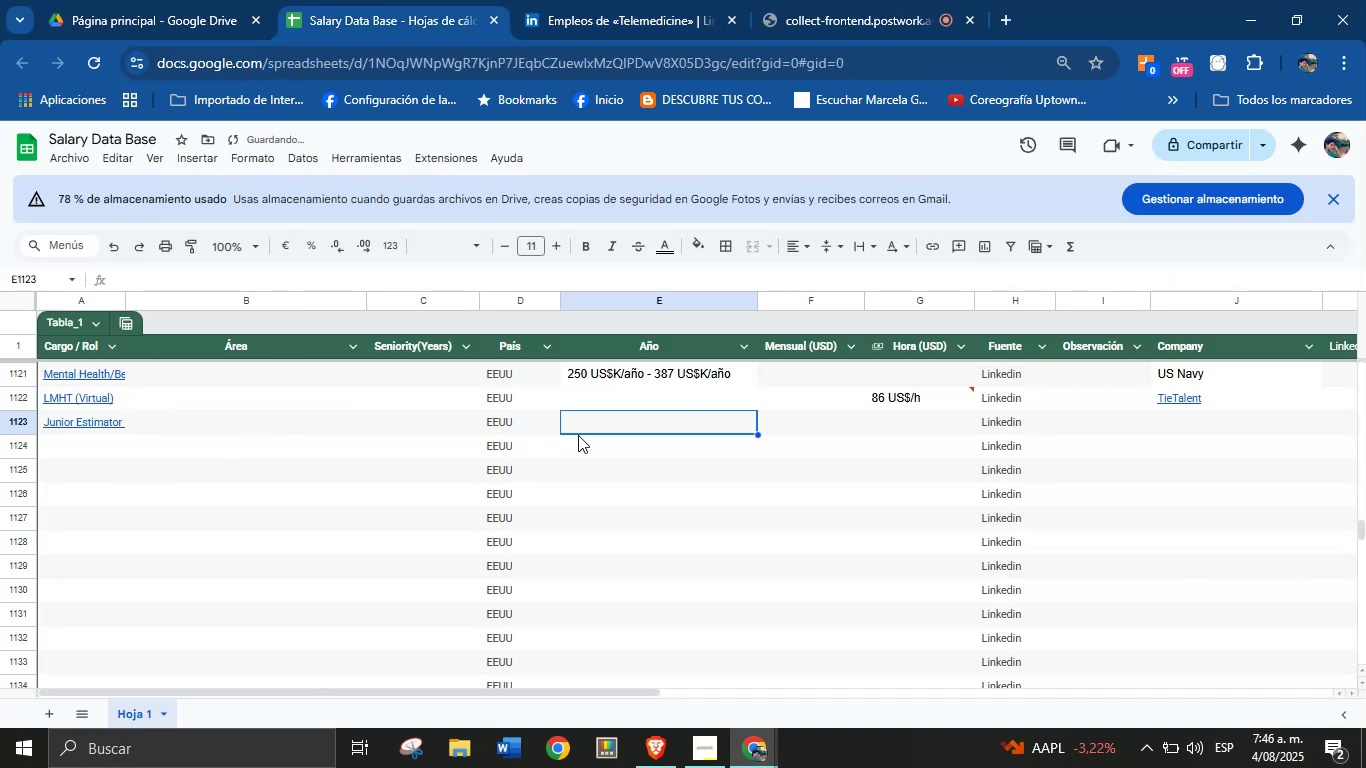 
key(Meta+MetaLeft)
 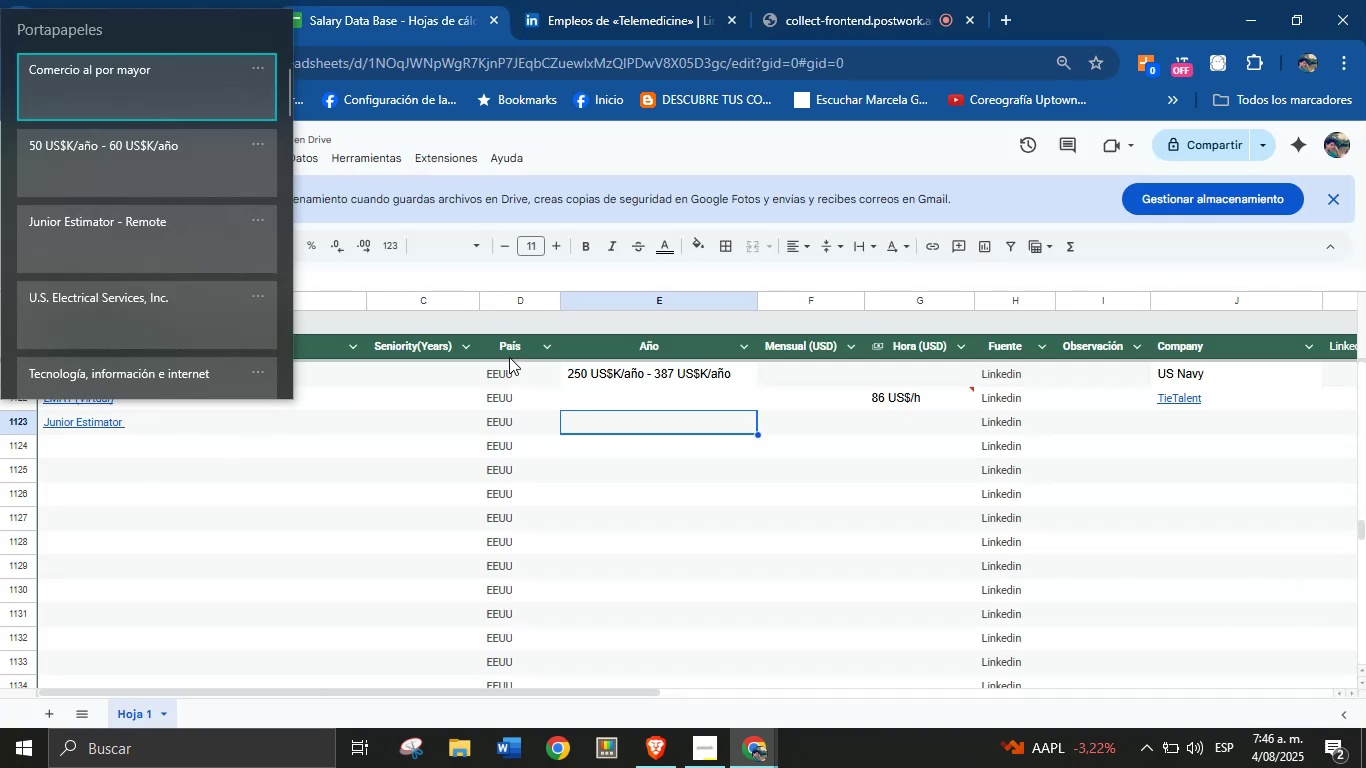 
key(Meta+V)
 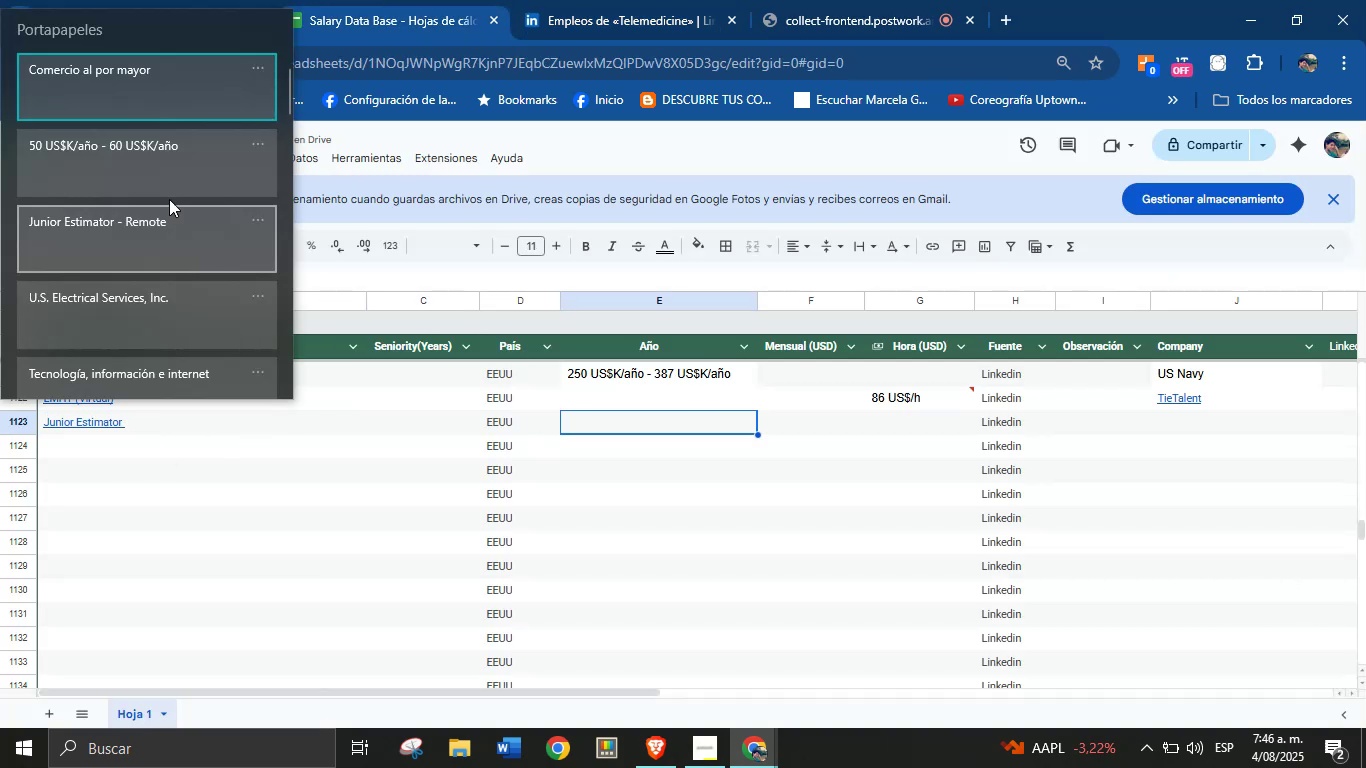 
left_click([191, 157])
 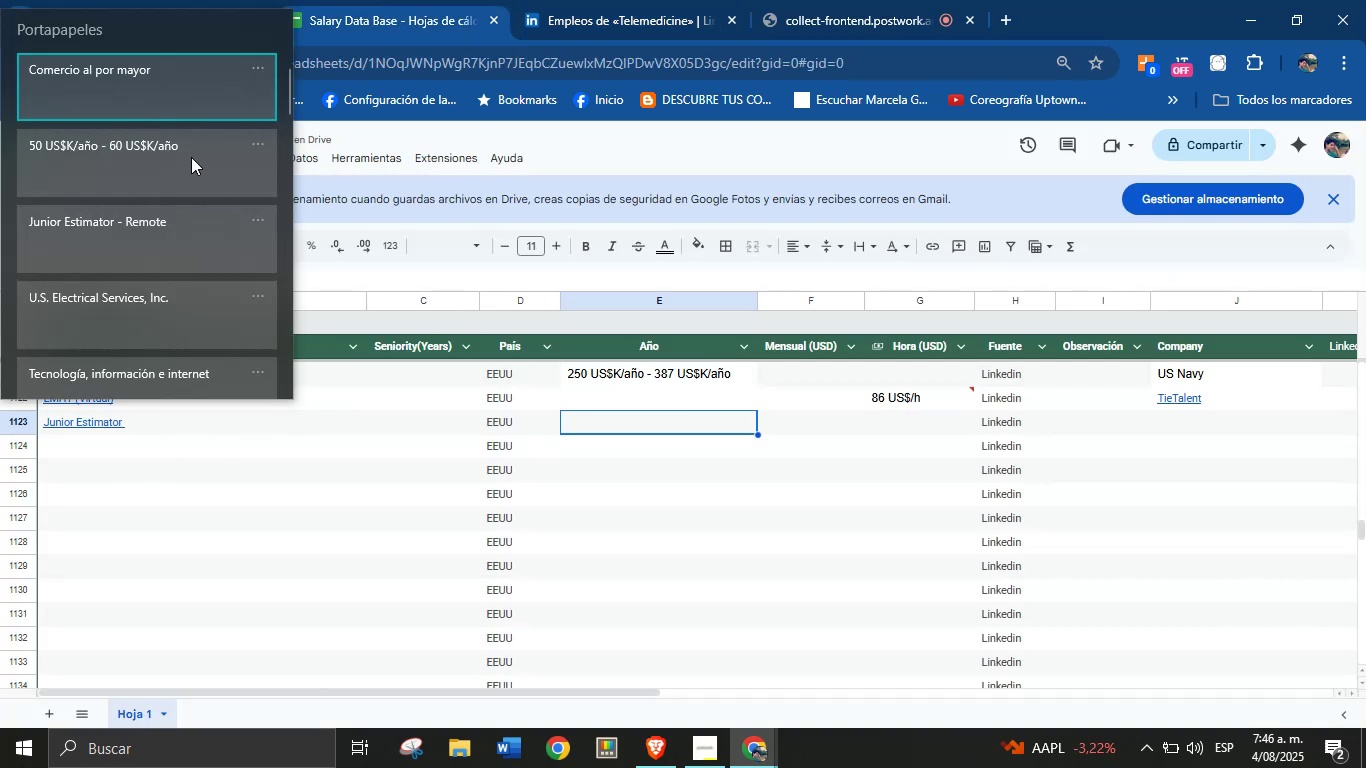 
key(Control+ControlLeft)
 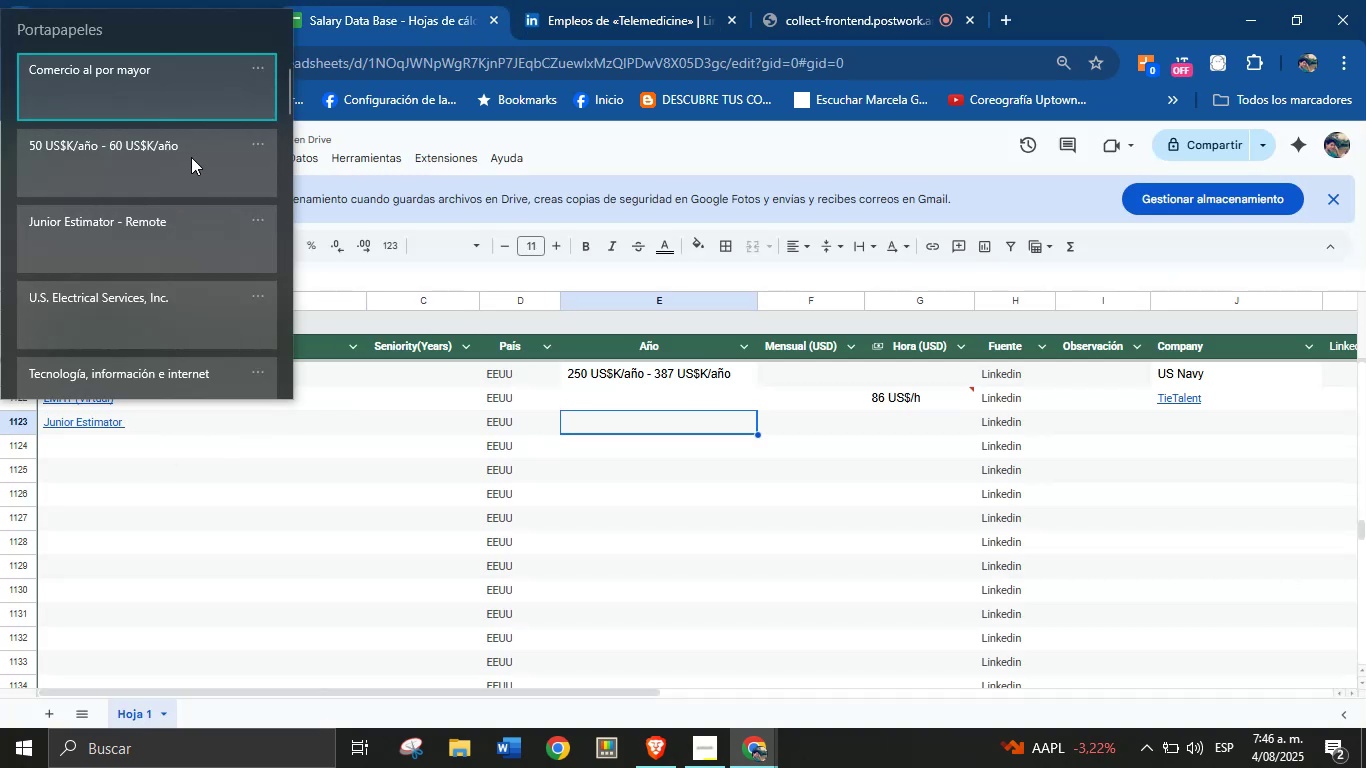 
key(Control+V)
 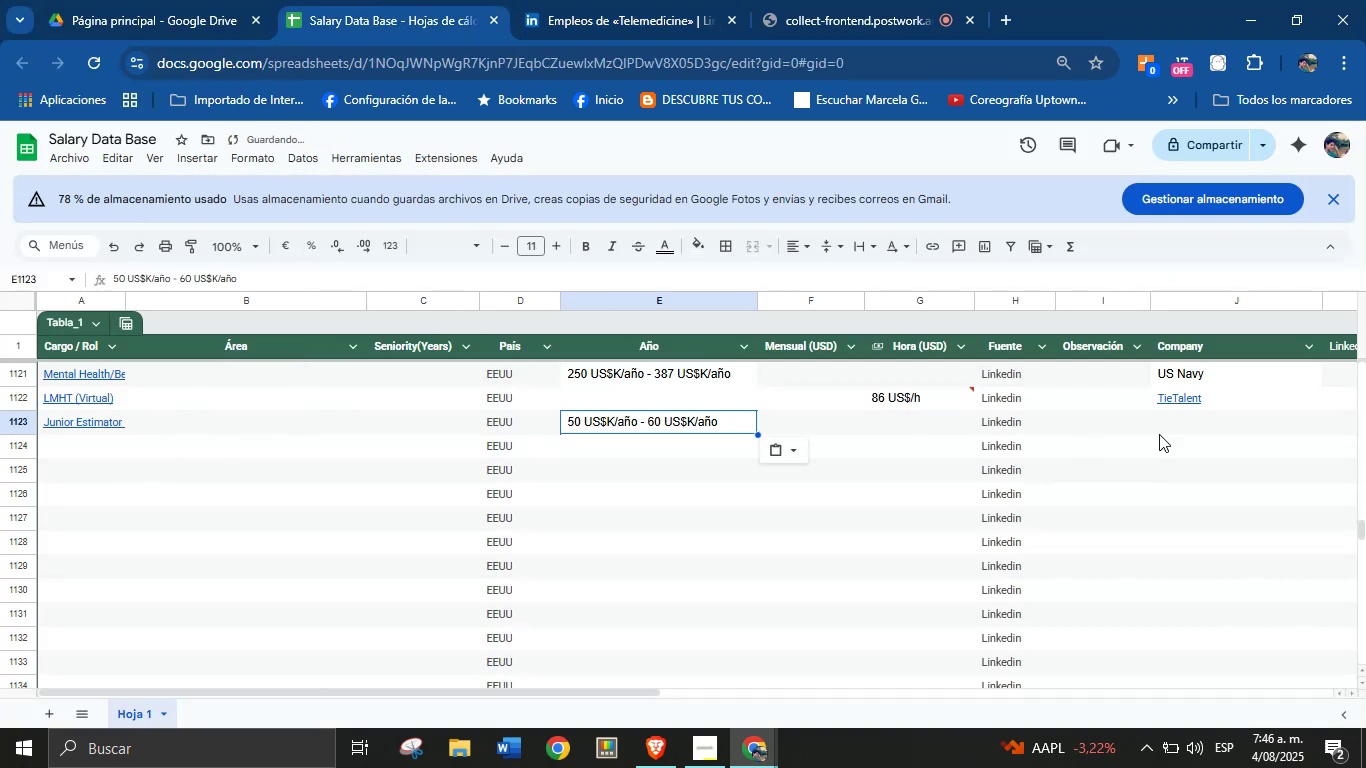 
left_click([1202, 429])
 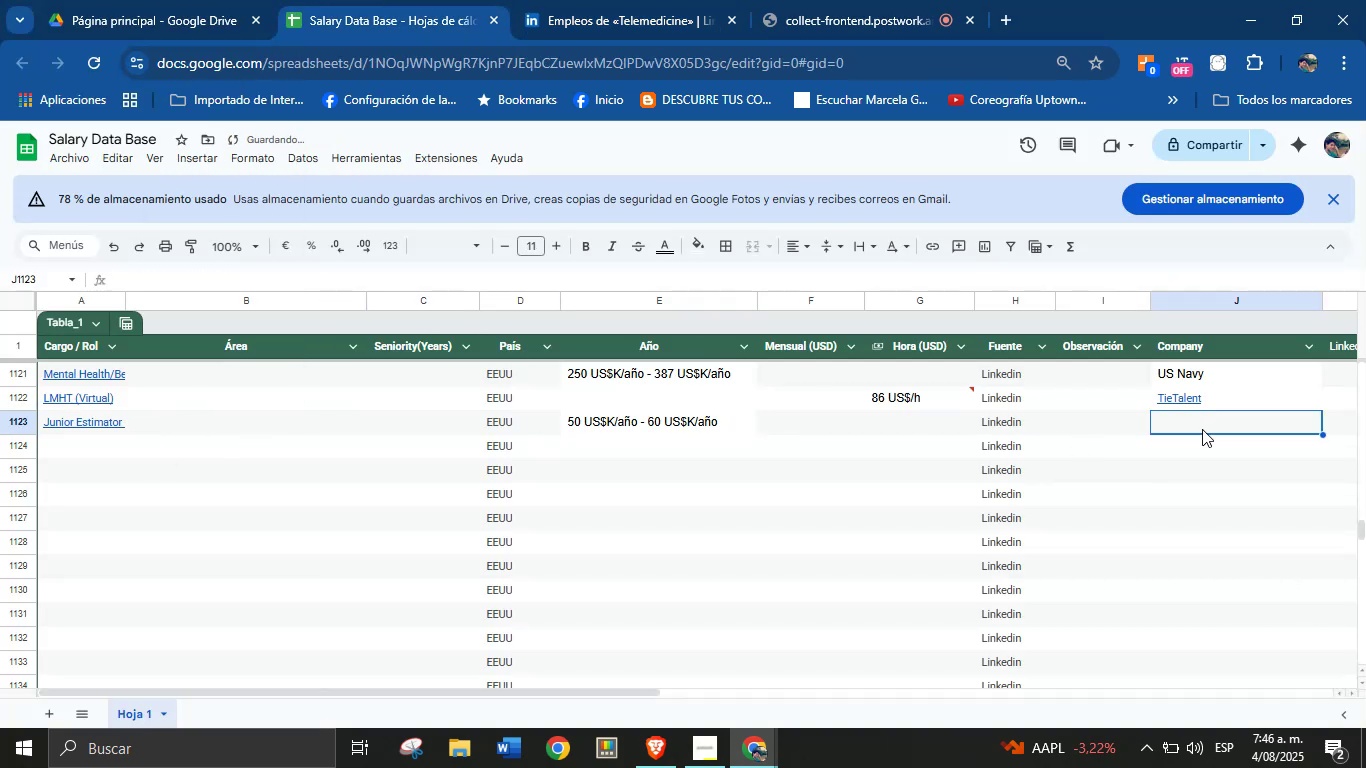 
key(Meta+MetaLeft)
 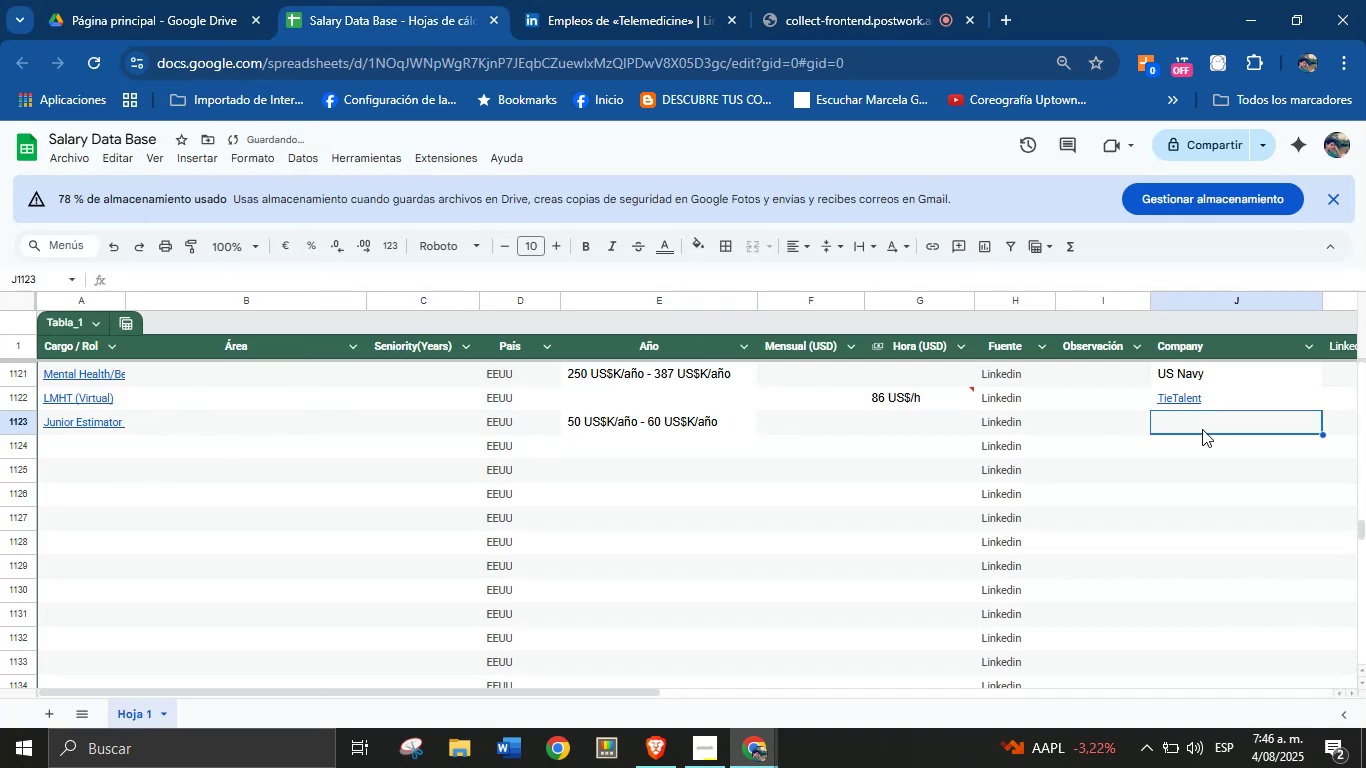 
key(Meta+V)
 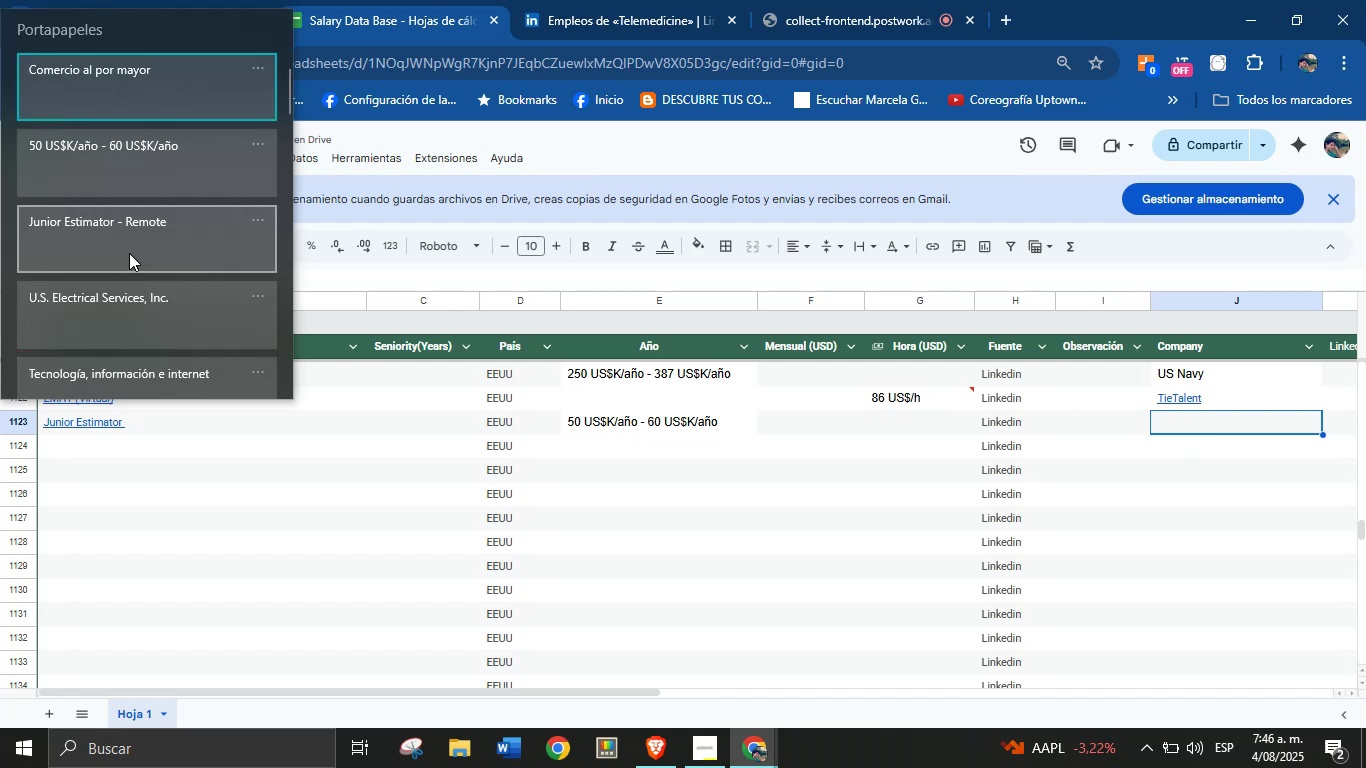 
key(Meta+MetaLeft)
 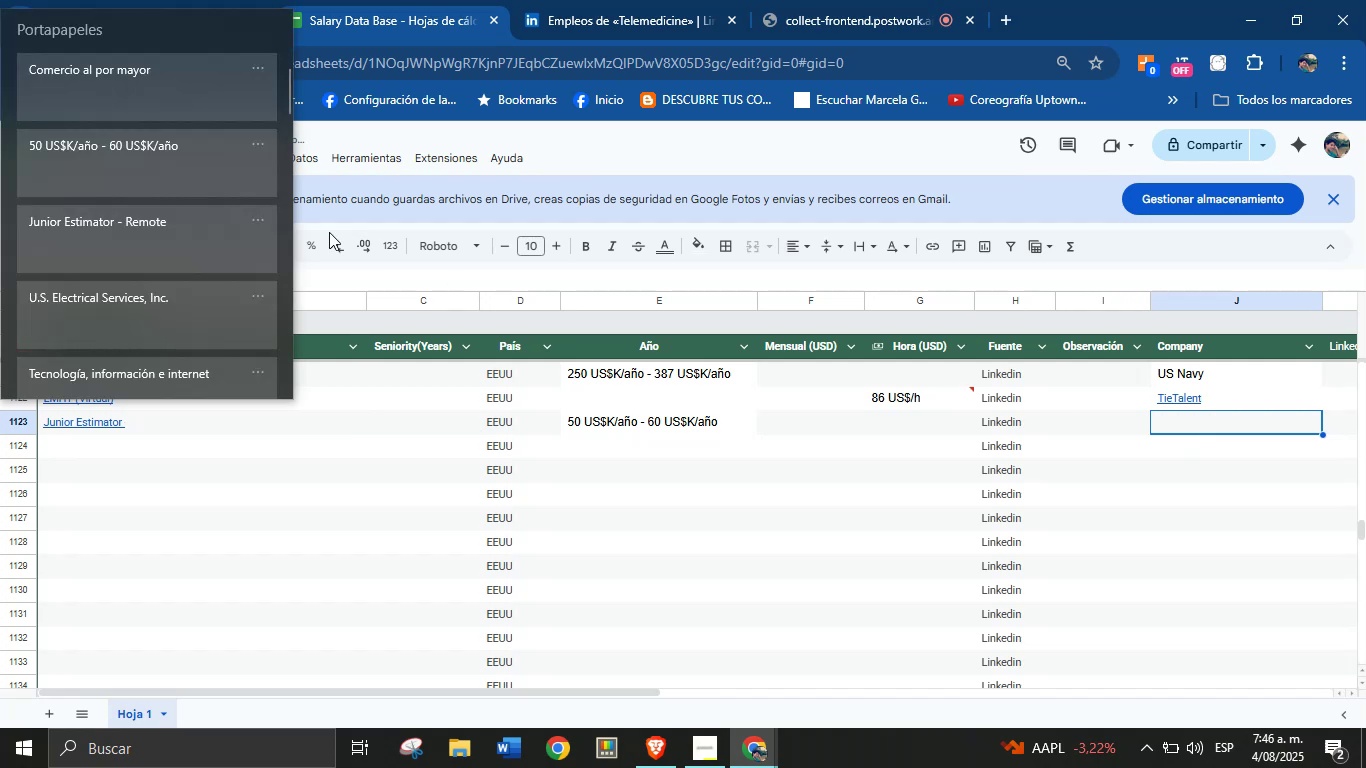 
left_click([131, 296])
 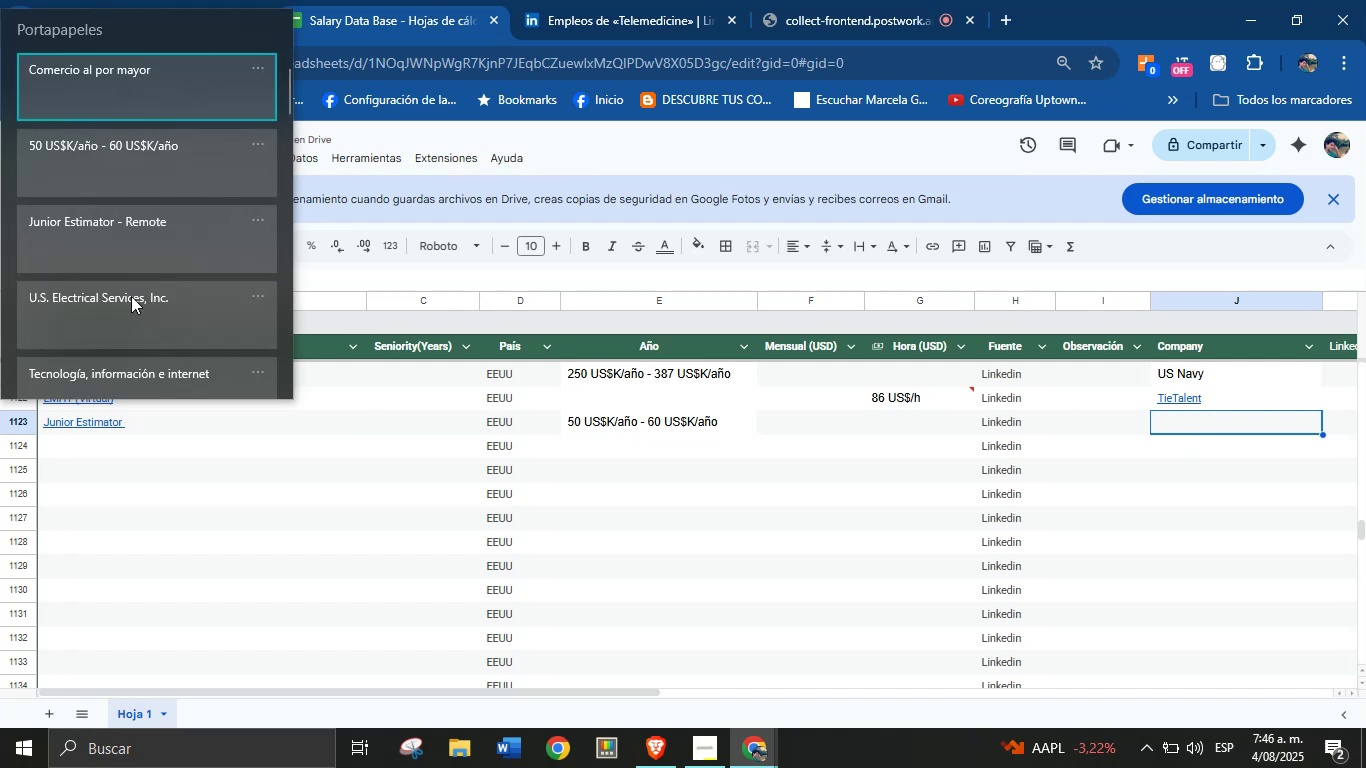 
key(Control+ControlLeft)
 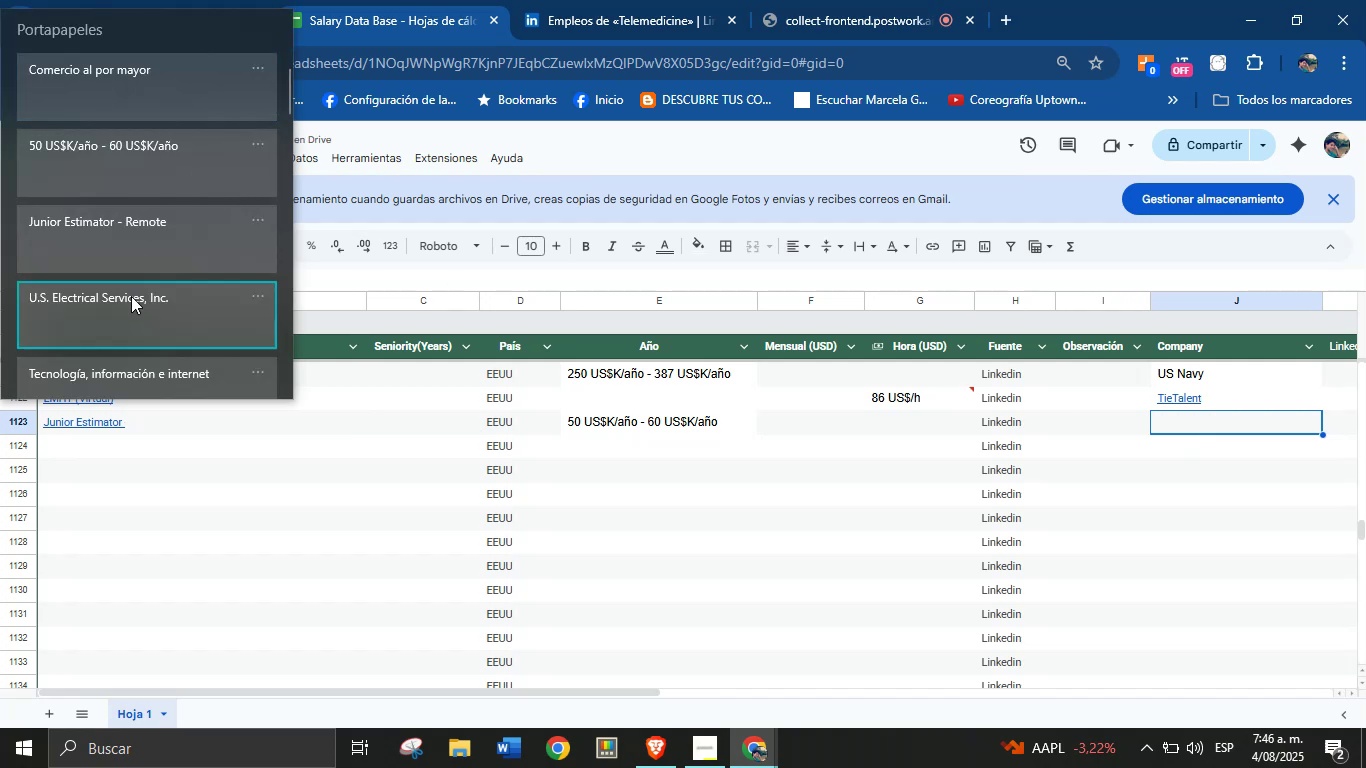 
key(Control+V)
 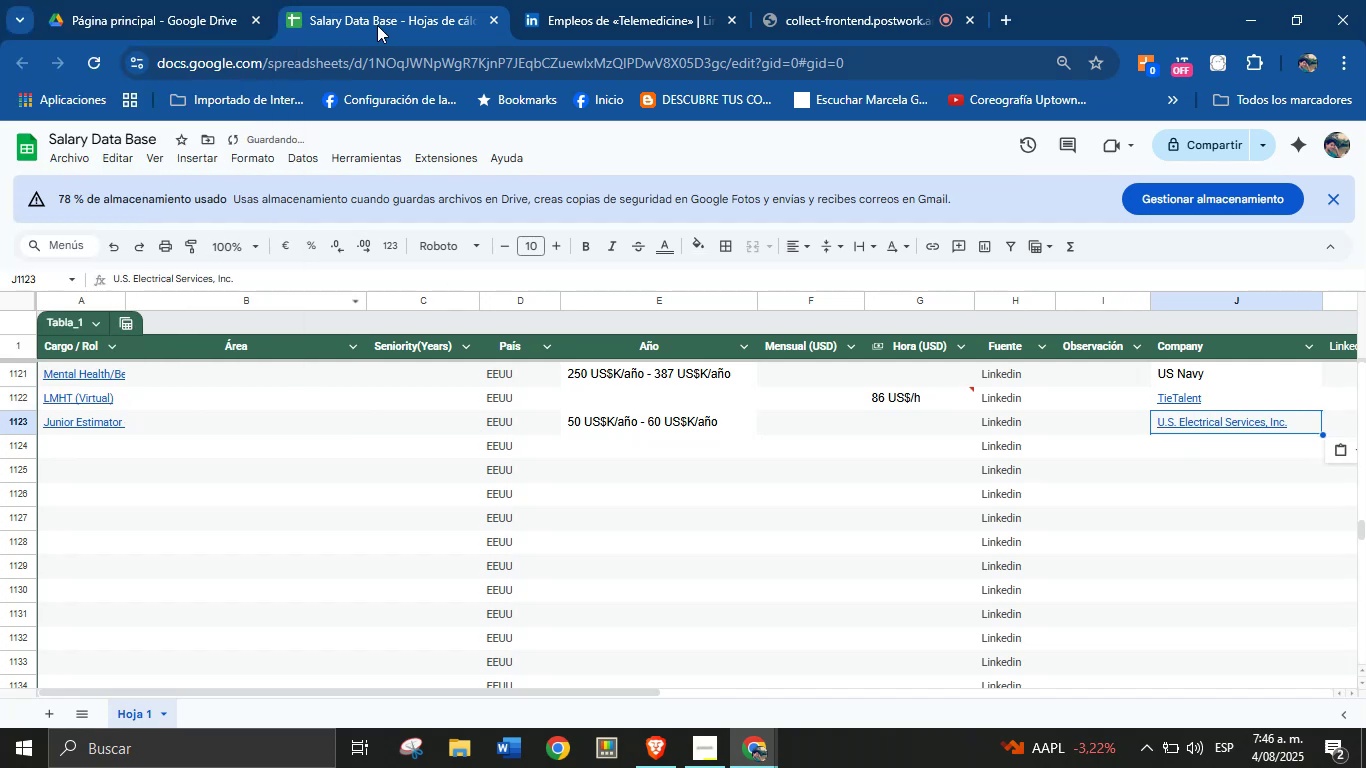 
left_click([556, 0])
 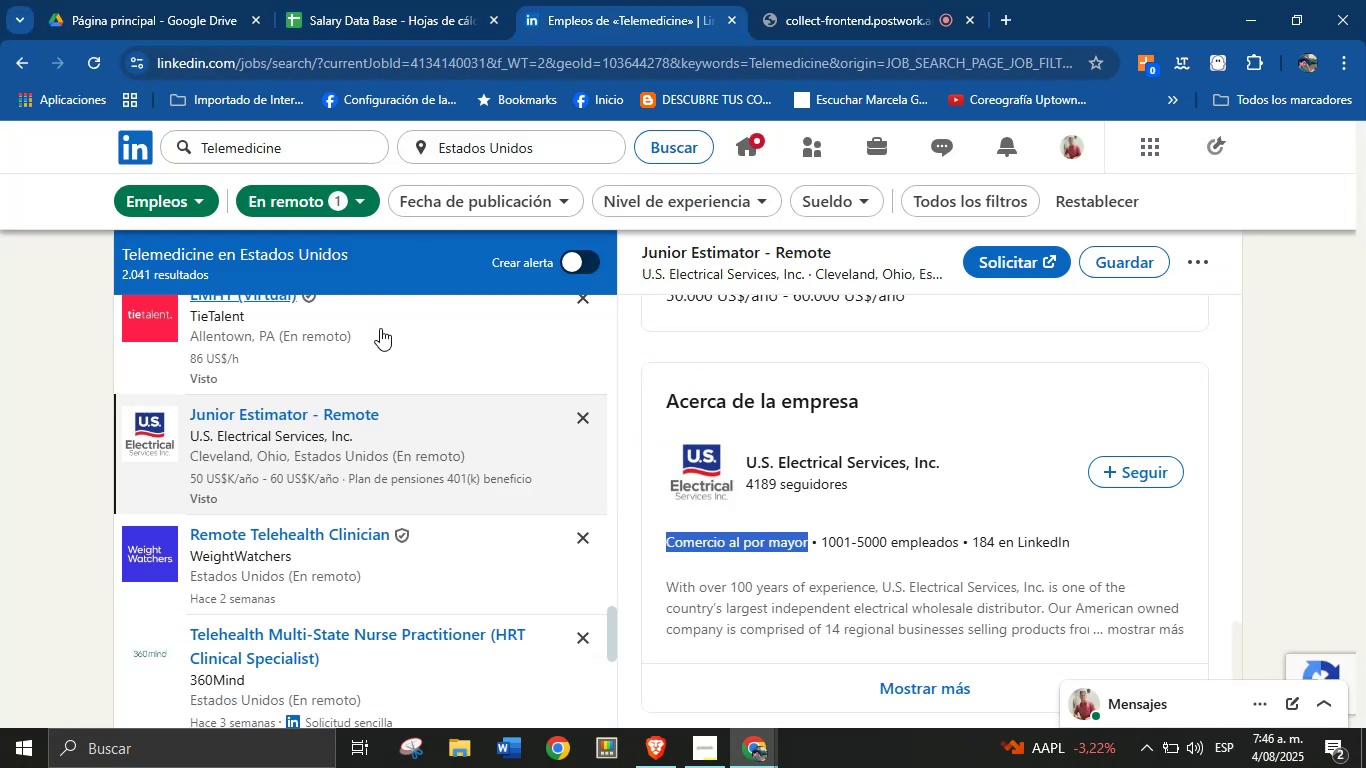 
scroll: coordinate [391, 472], scroll_direction: down, amount: 3.0
 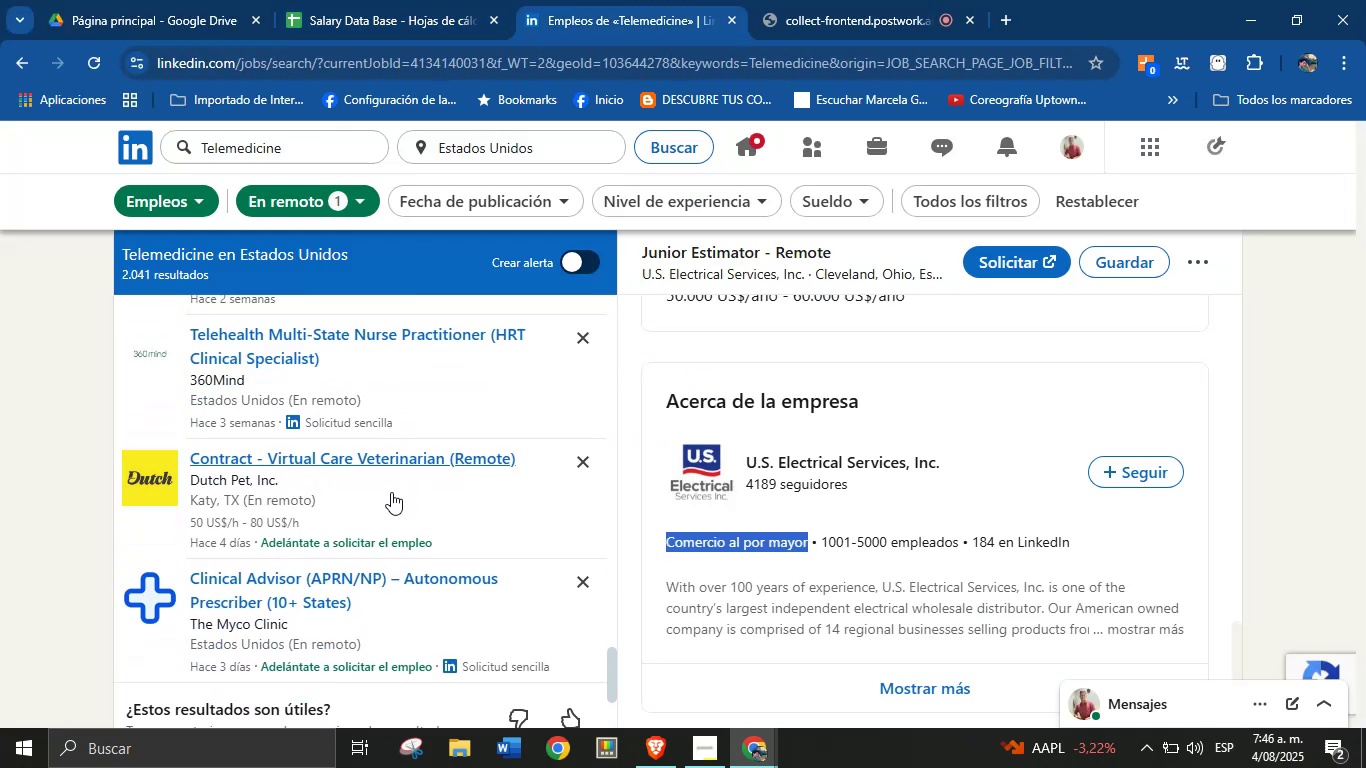 
left_click([391, 491])
 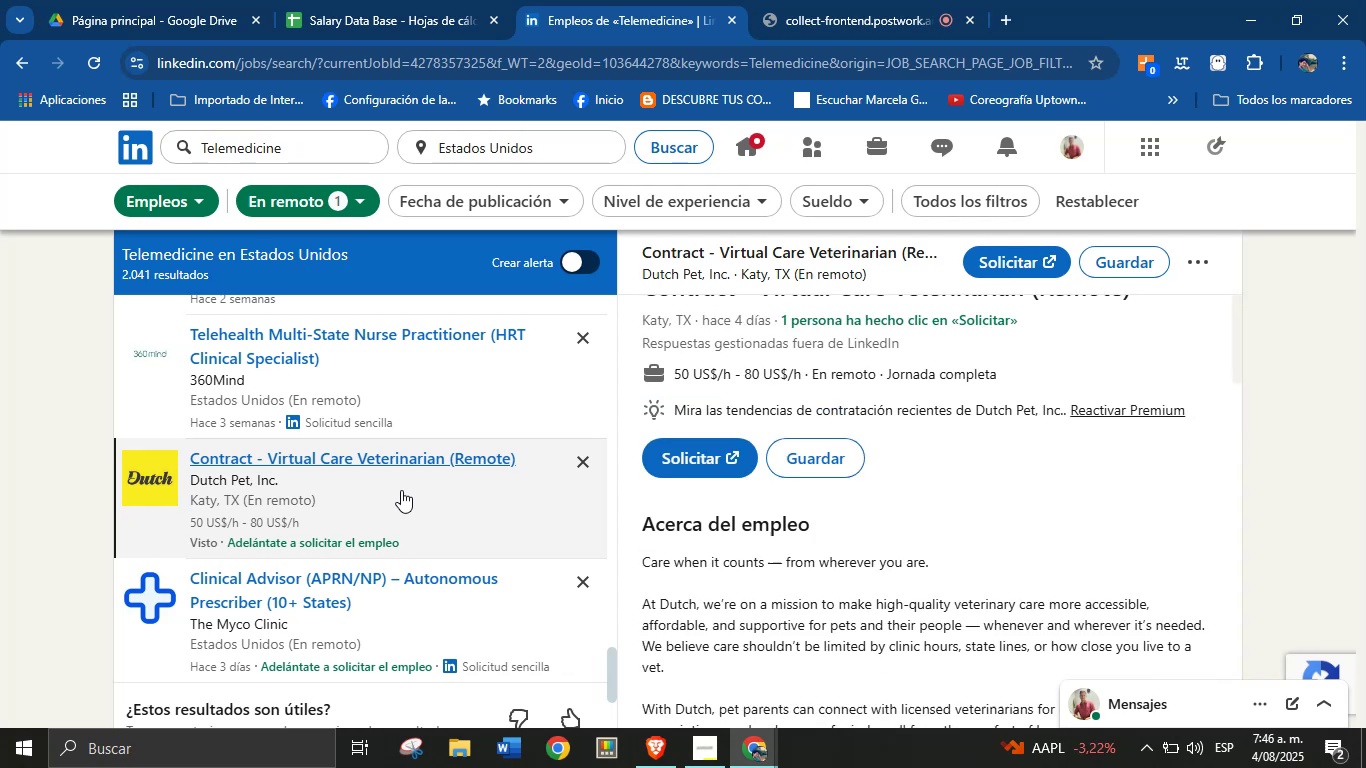 
scroll: coordinate [828, 546], scroll_direction: up, amount: 5.0
 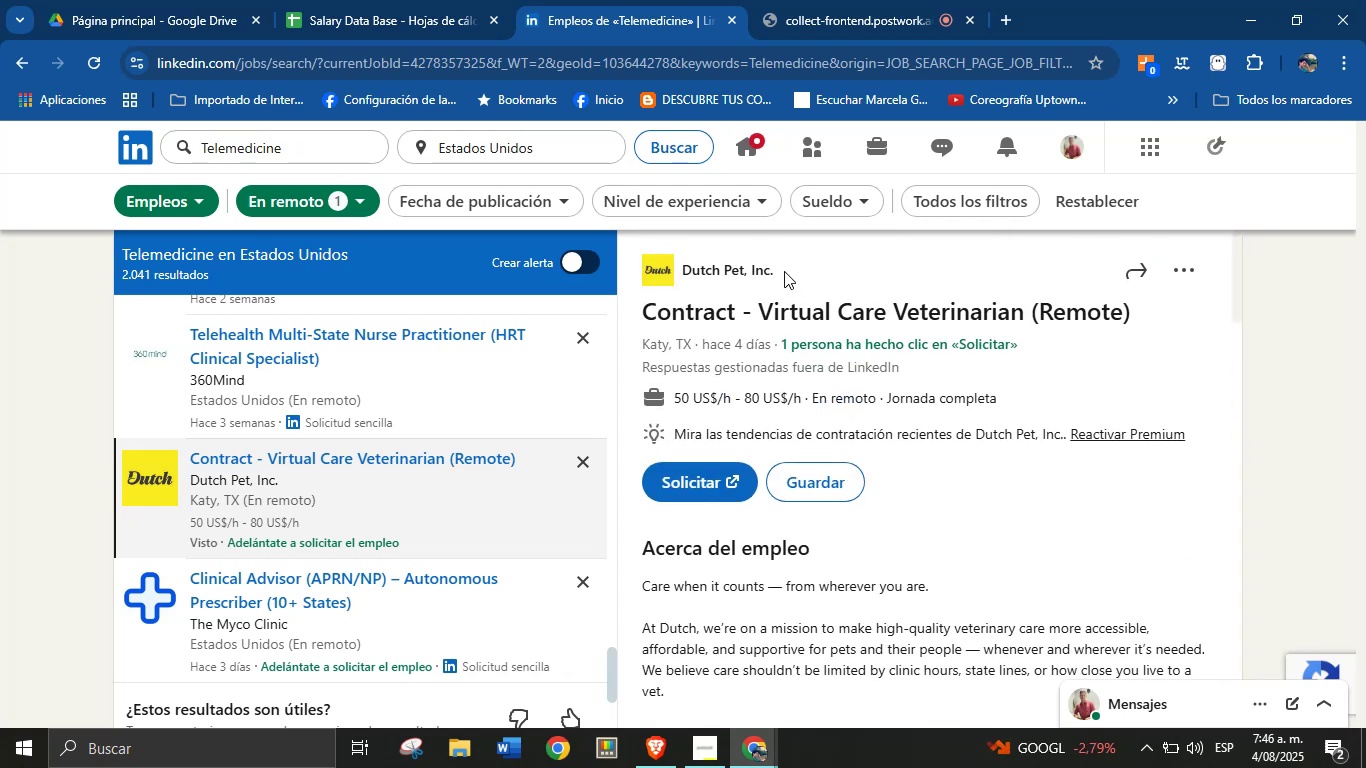 
left_click_drag(start_coordinate=[784, 273], to_coordinate=[683, 274])
 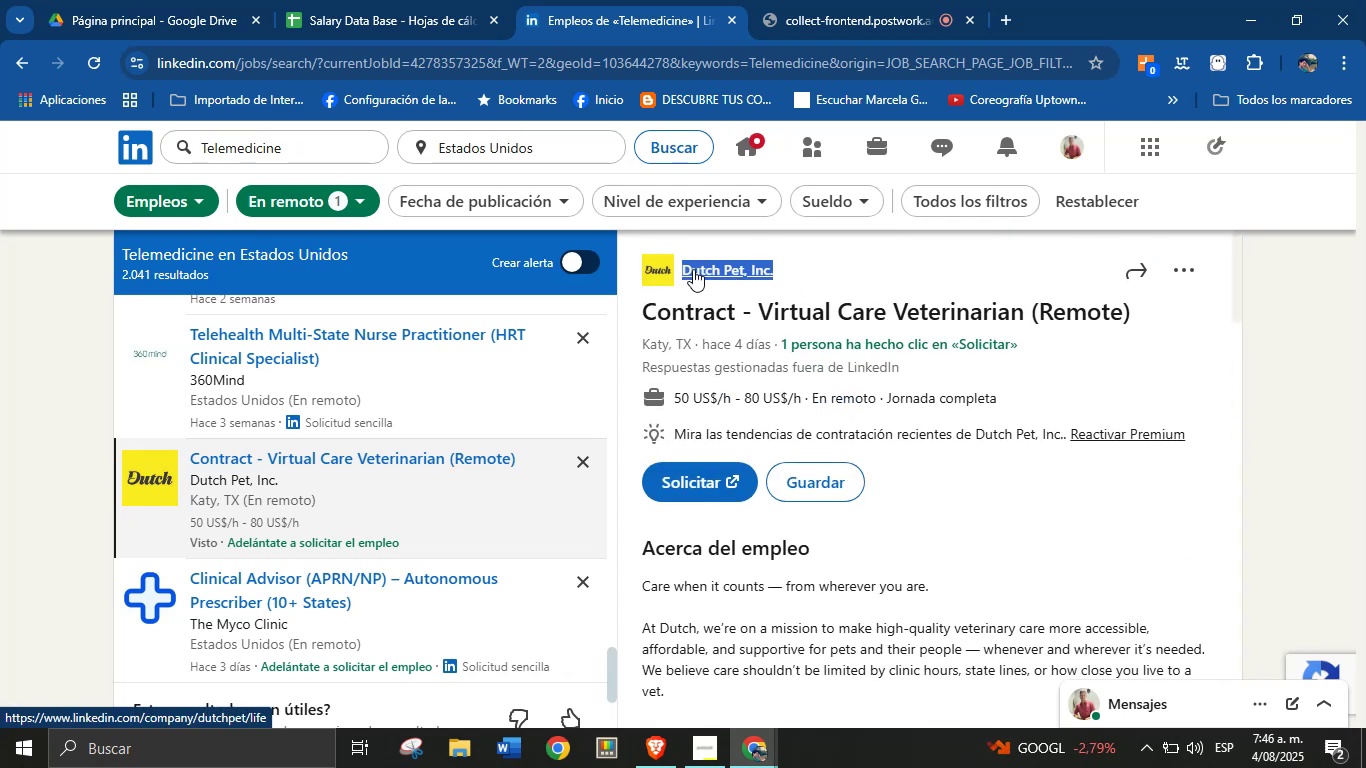 
key(Alt+AltLeft)
 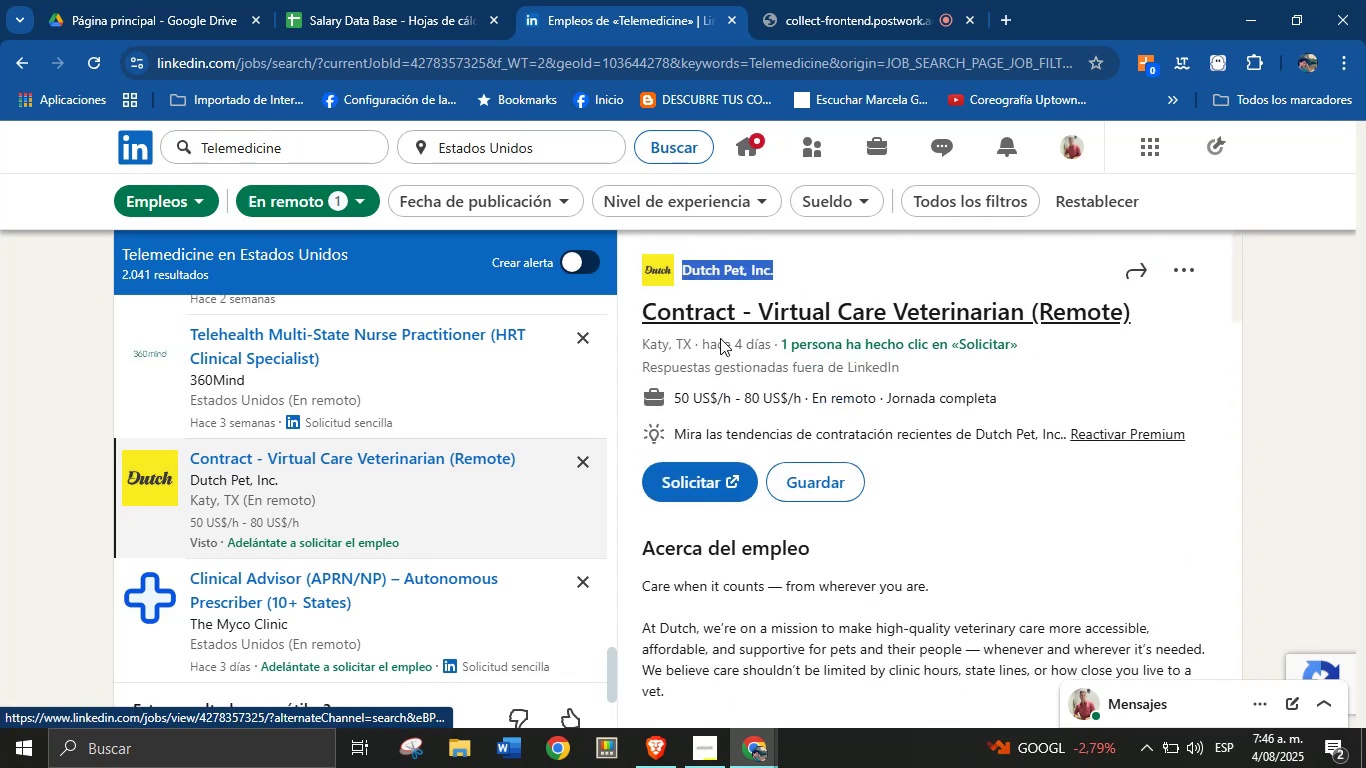 
key(Alt+Control+ControlLeft)
 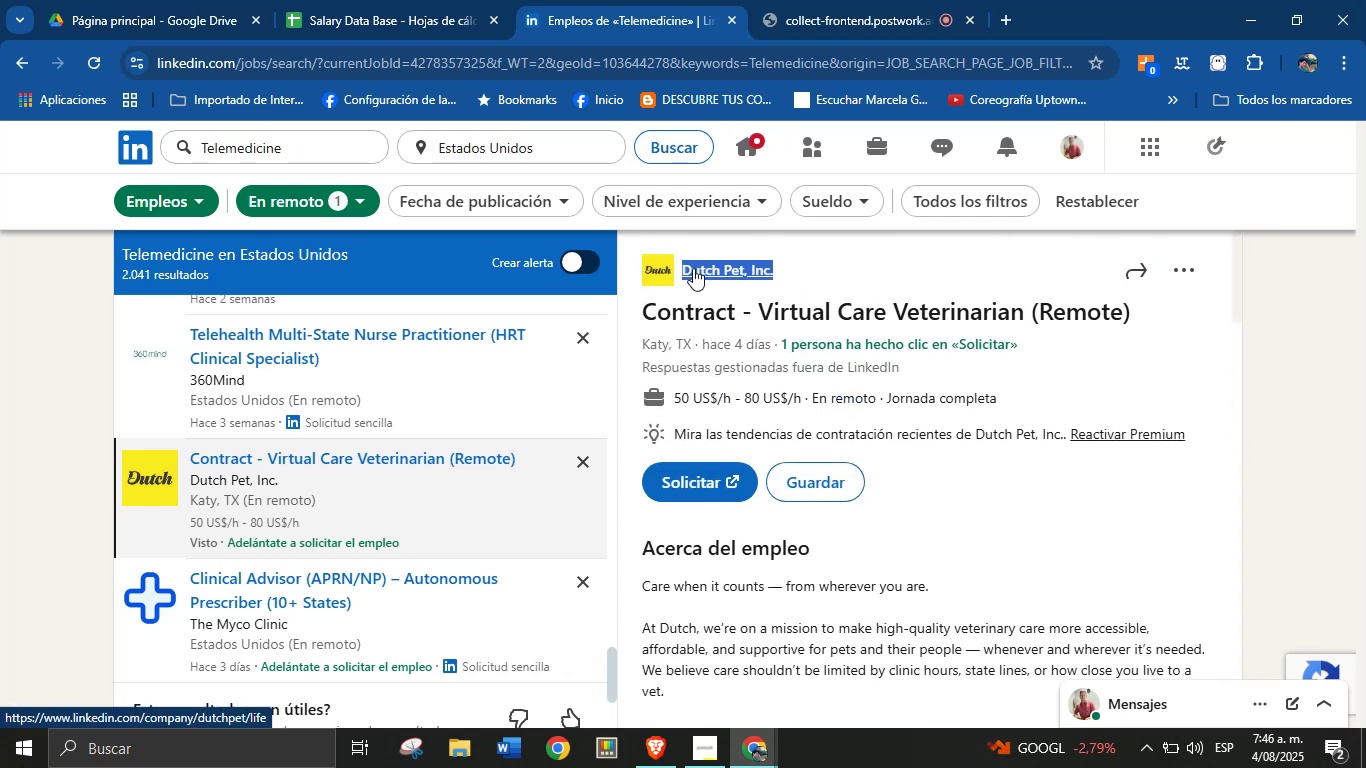 
key(Alt+Control+C)
 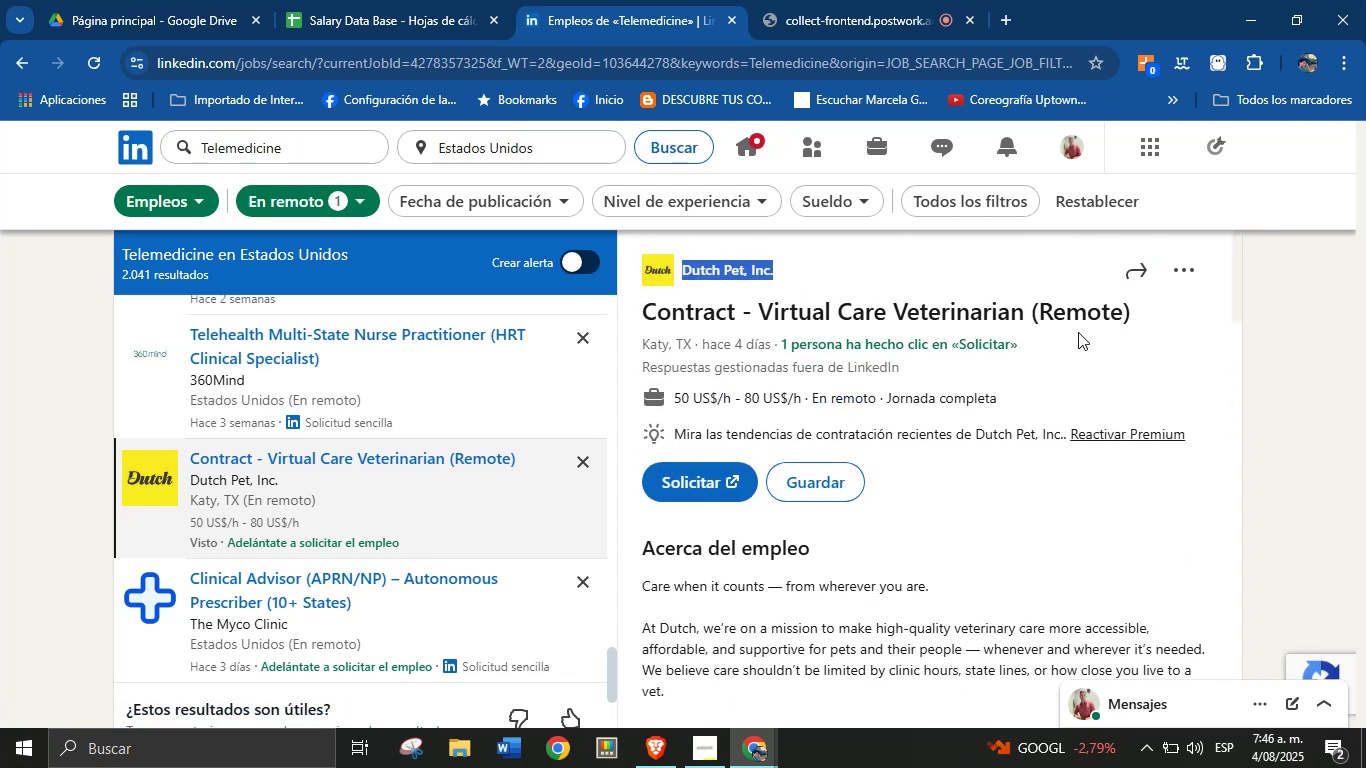 
left_click_drag(start_coordinate=[1137, 315], to_coordinate=[645, 313])
 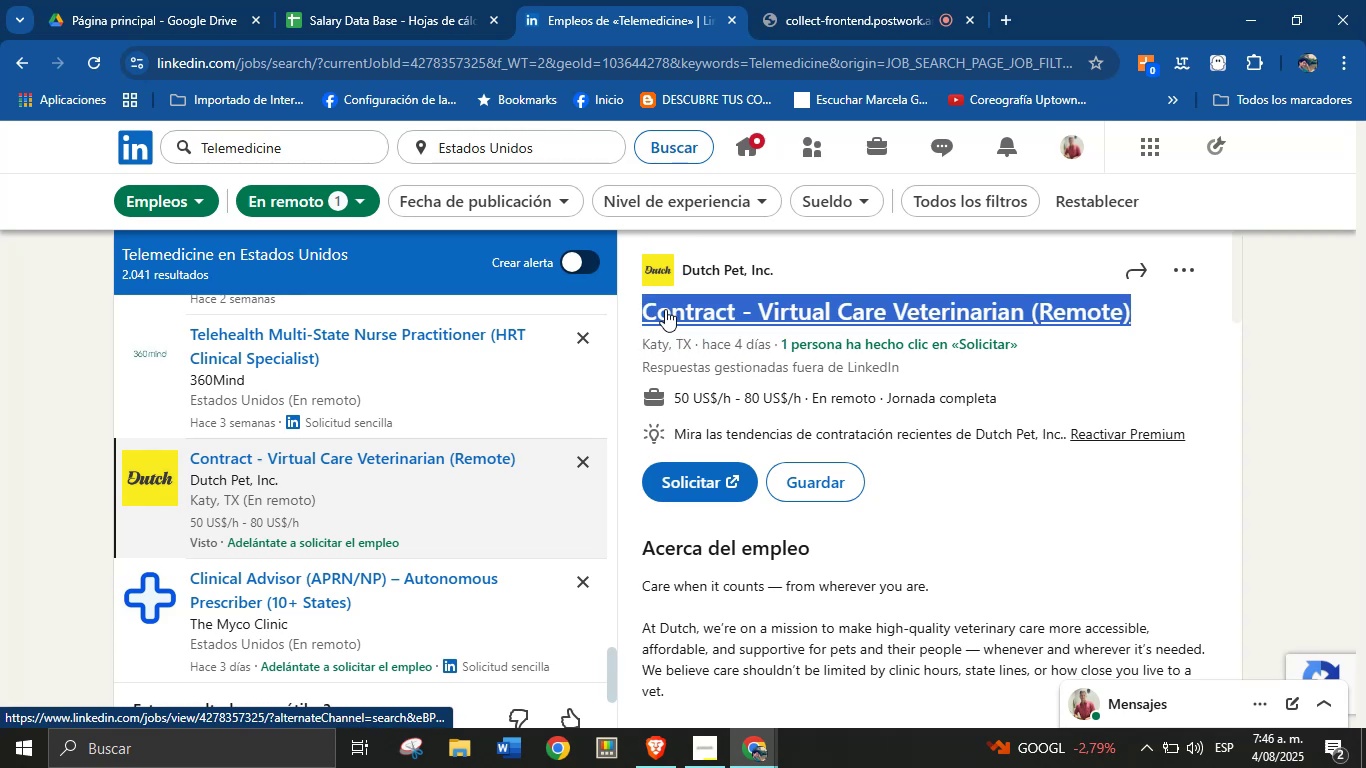 
key(Alt+AltLeft)
 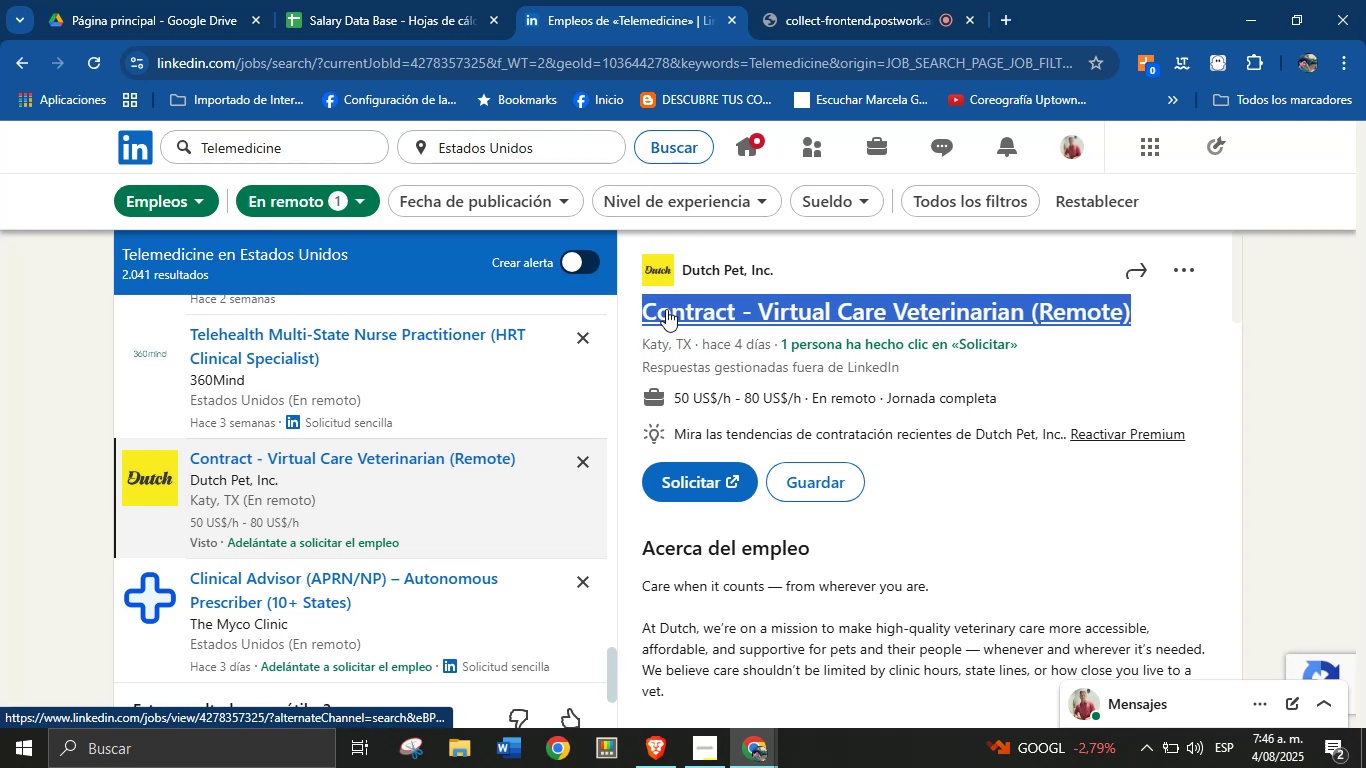 
key(Alt+Control+ControlLeft)
 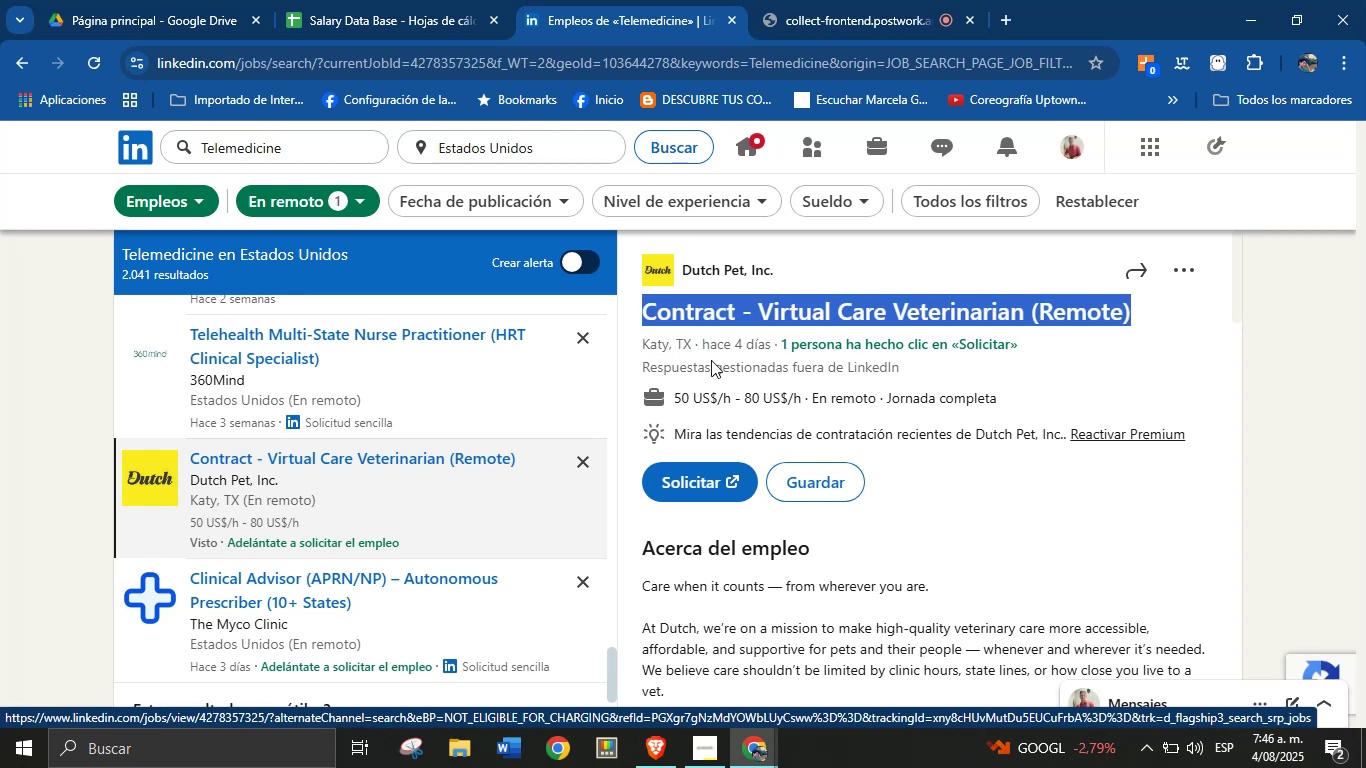 
key(Alt+Control+C)
 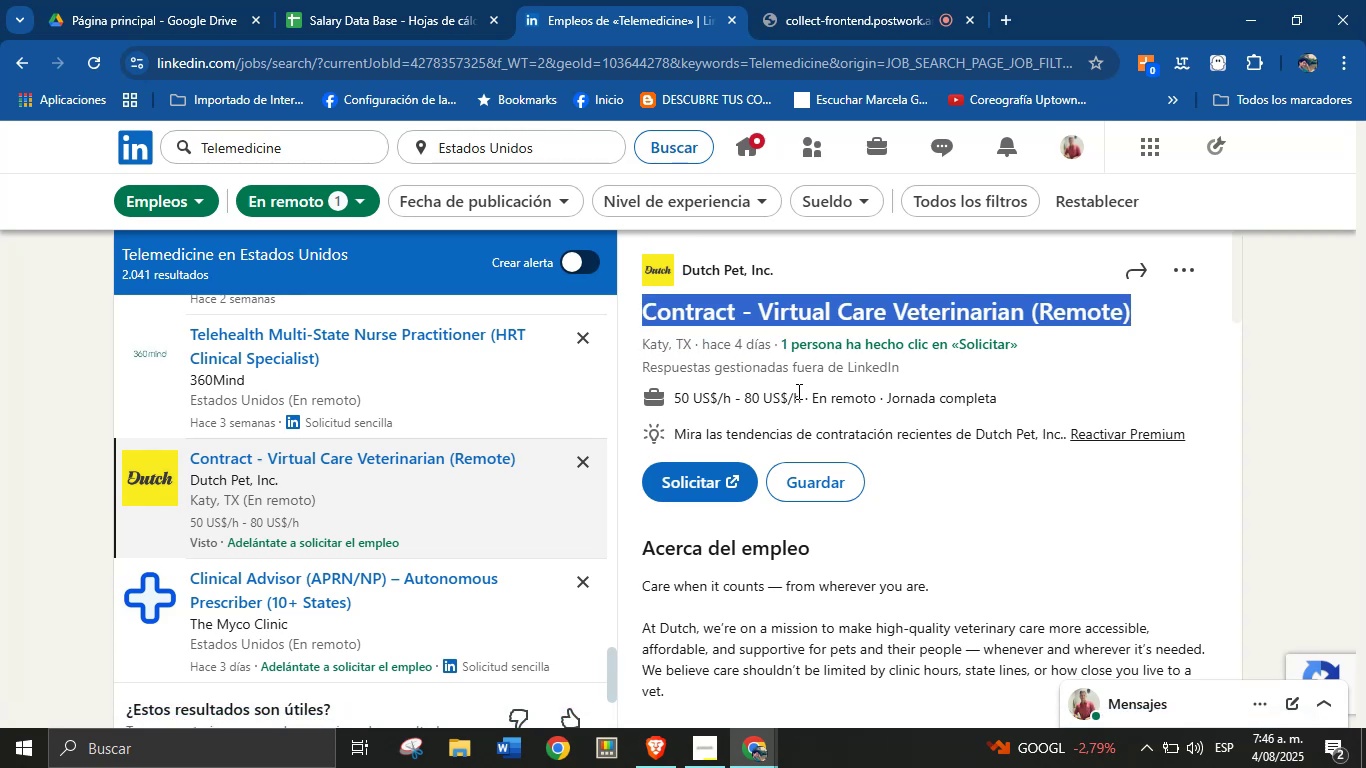 
left_click_drag(start_coordinate=[800, 396], to_coordinate=[675, 396])
 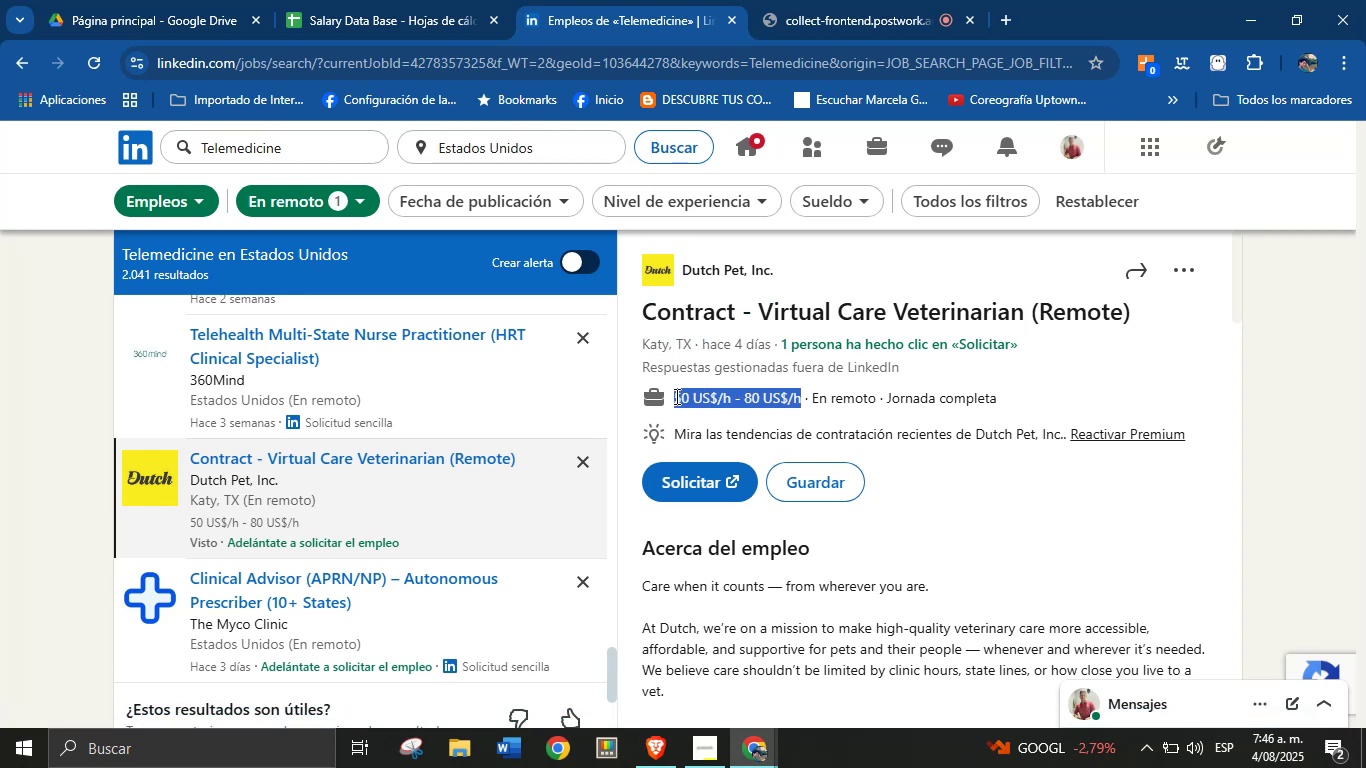 
key(Alt+AltLeft)
 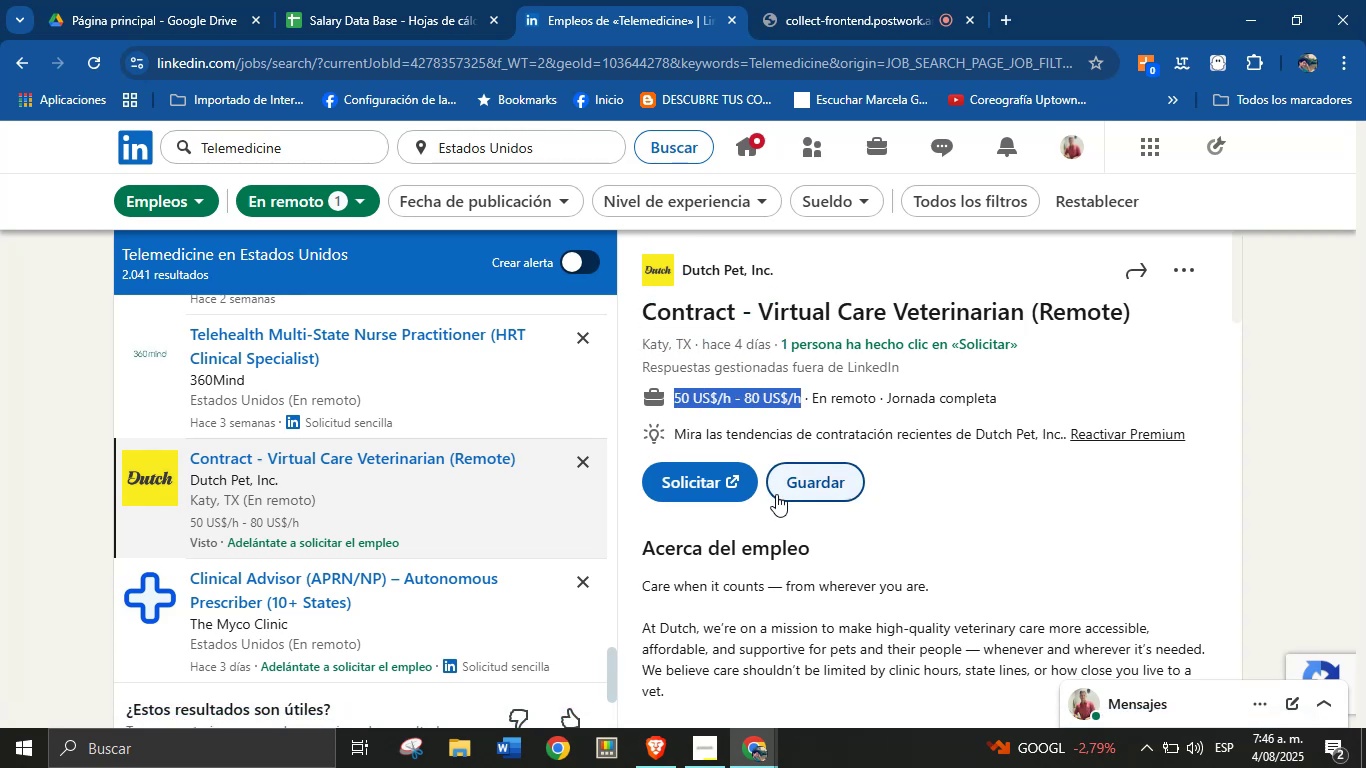 
key(Alt+Control+ControlLeft)
 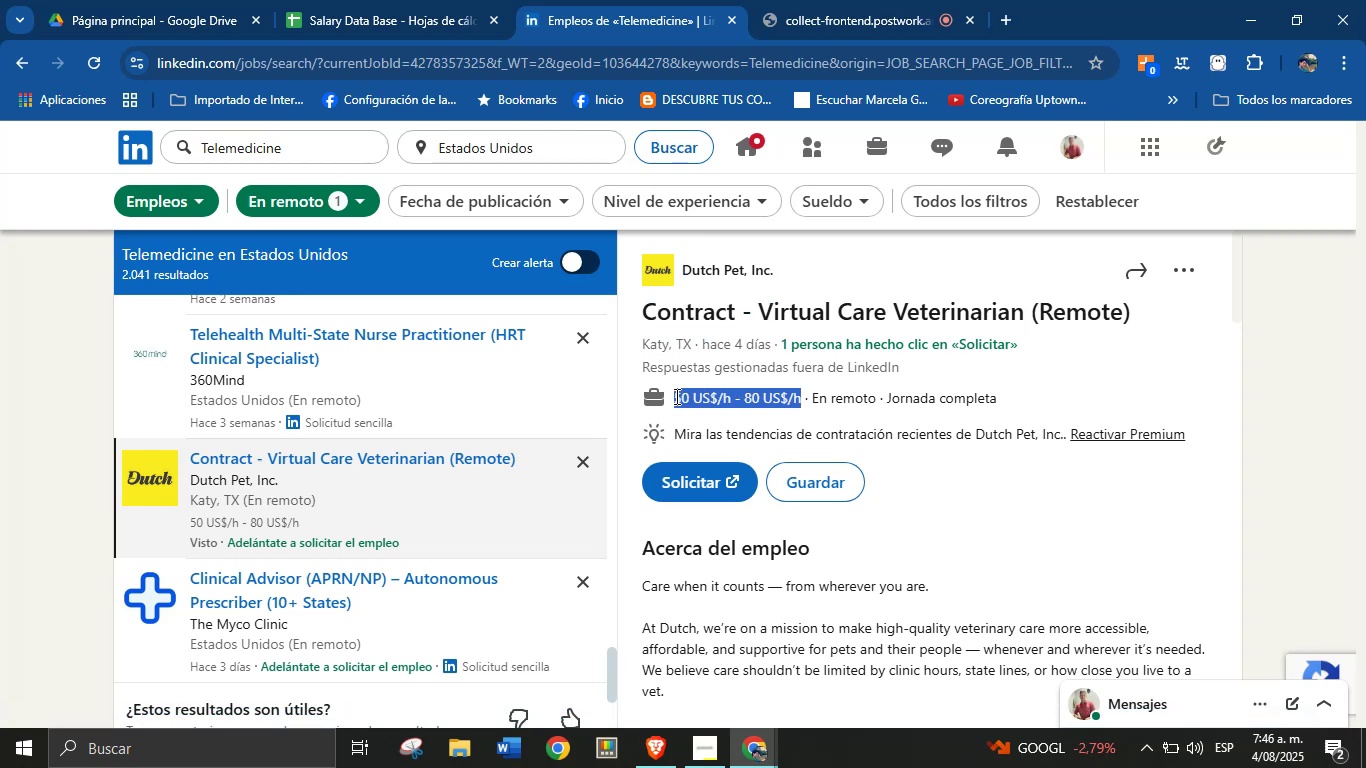 
key(Alt+Control+C)
 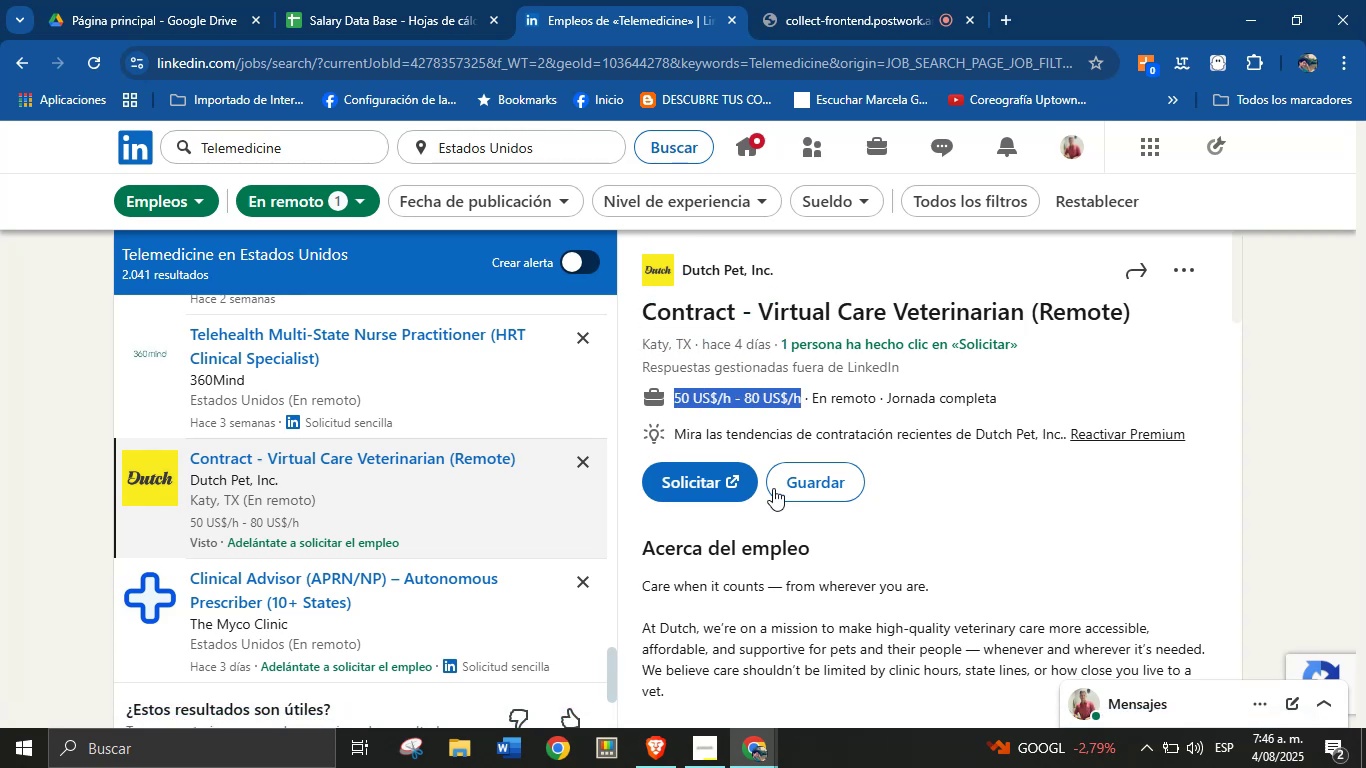 
scroll: coordinate [824, 530], scroll_direction: down, amount: 20.0
 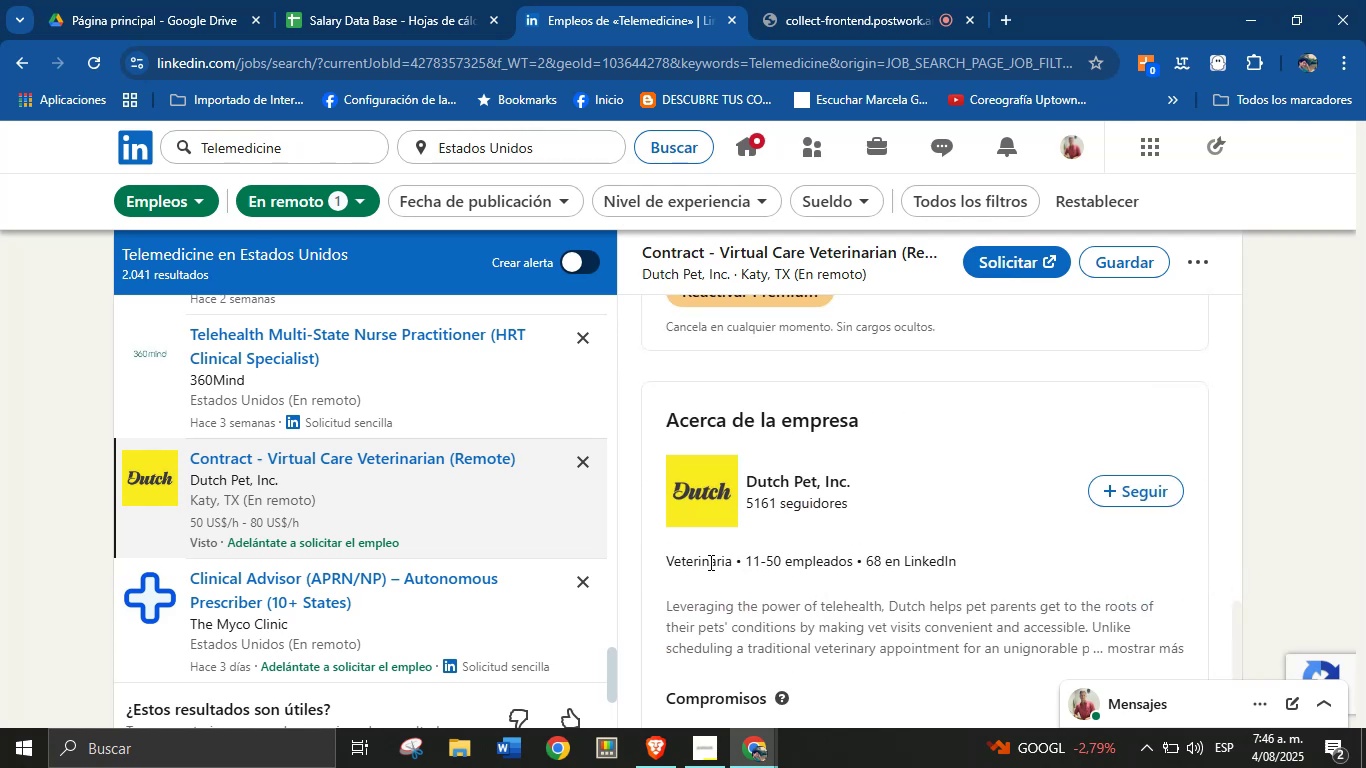 
double_click([709, 562])
 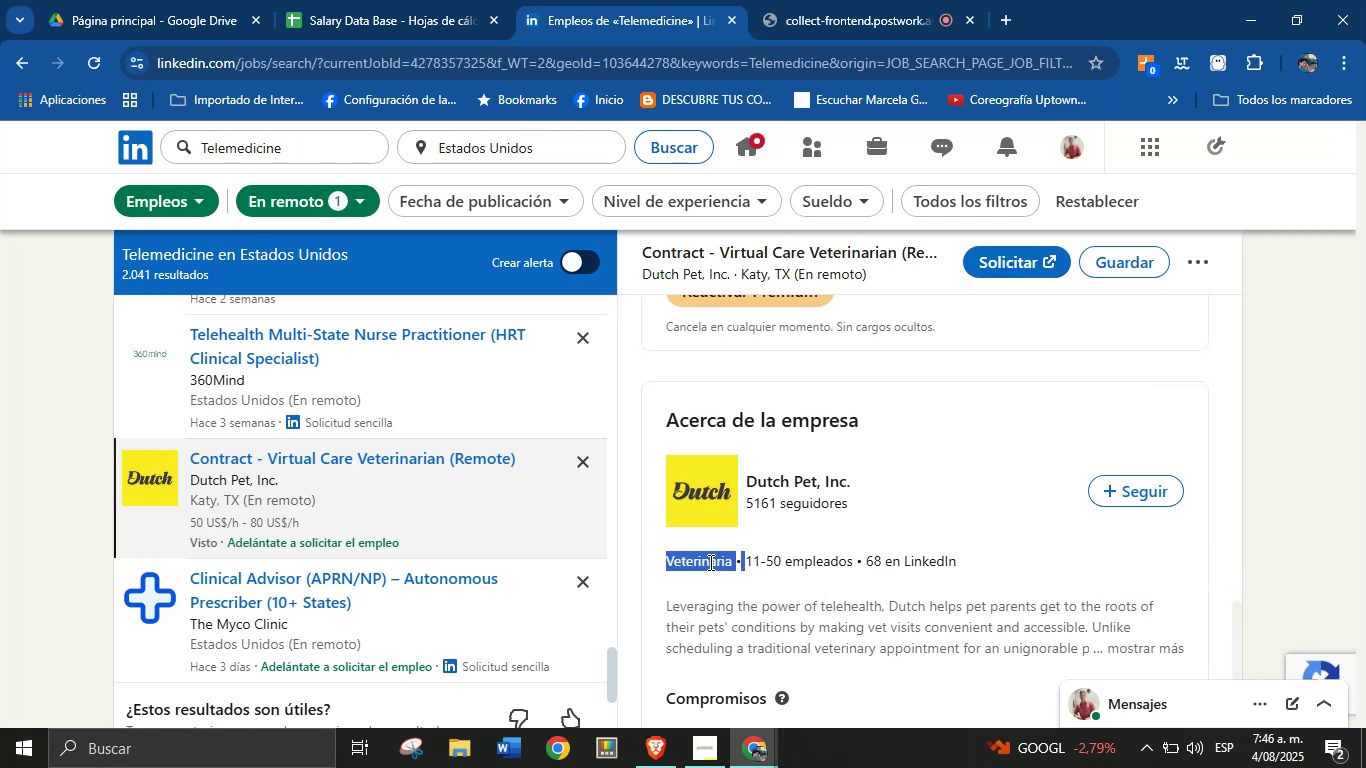 
key(Alt+AltLeft)
 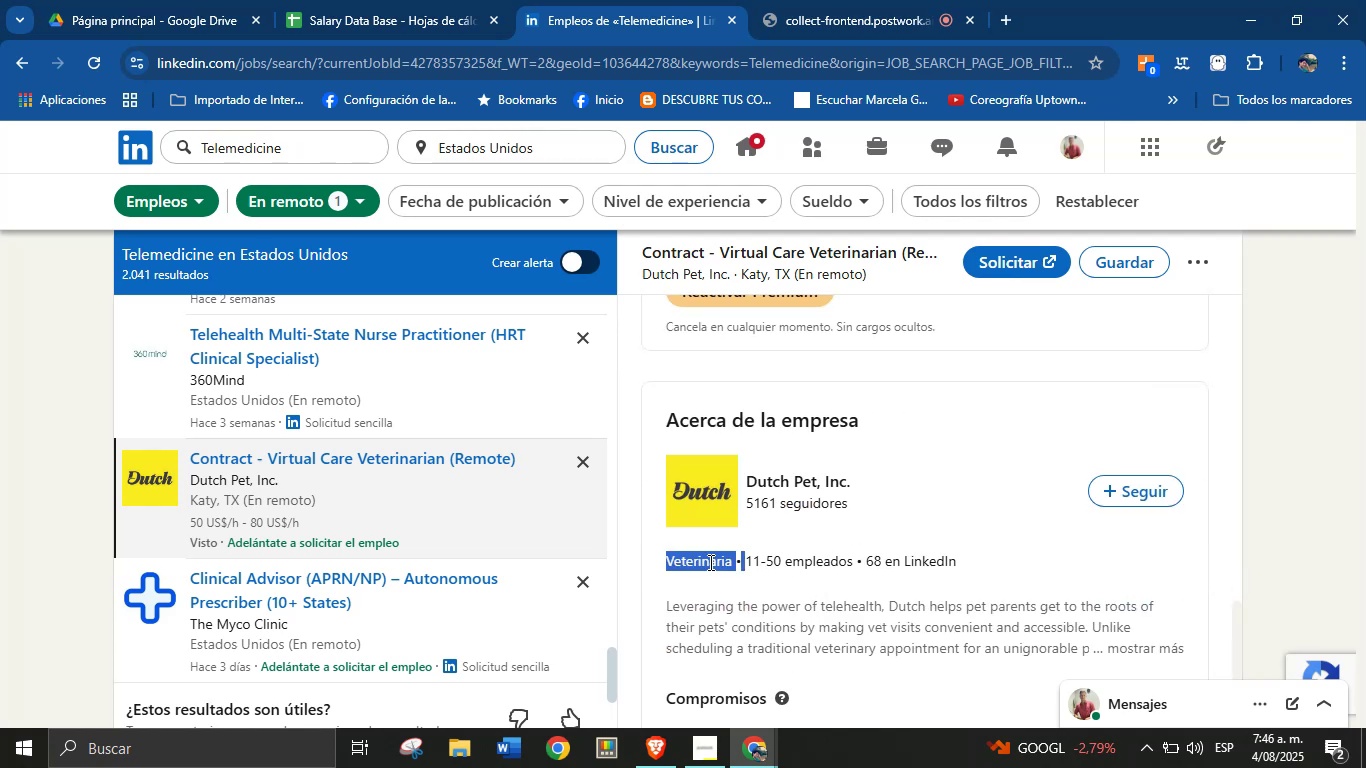 
key(Alt+Control+ControlLeft)
 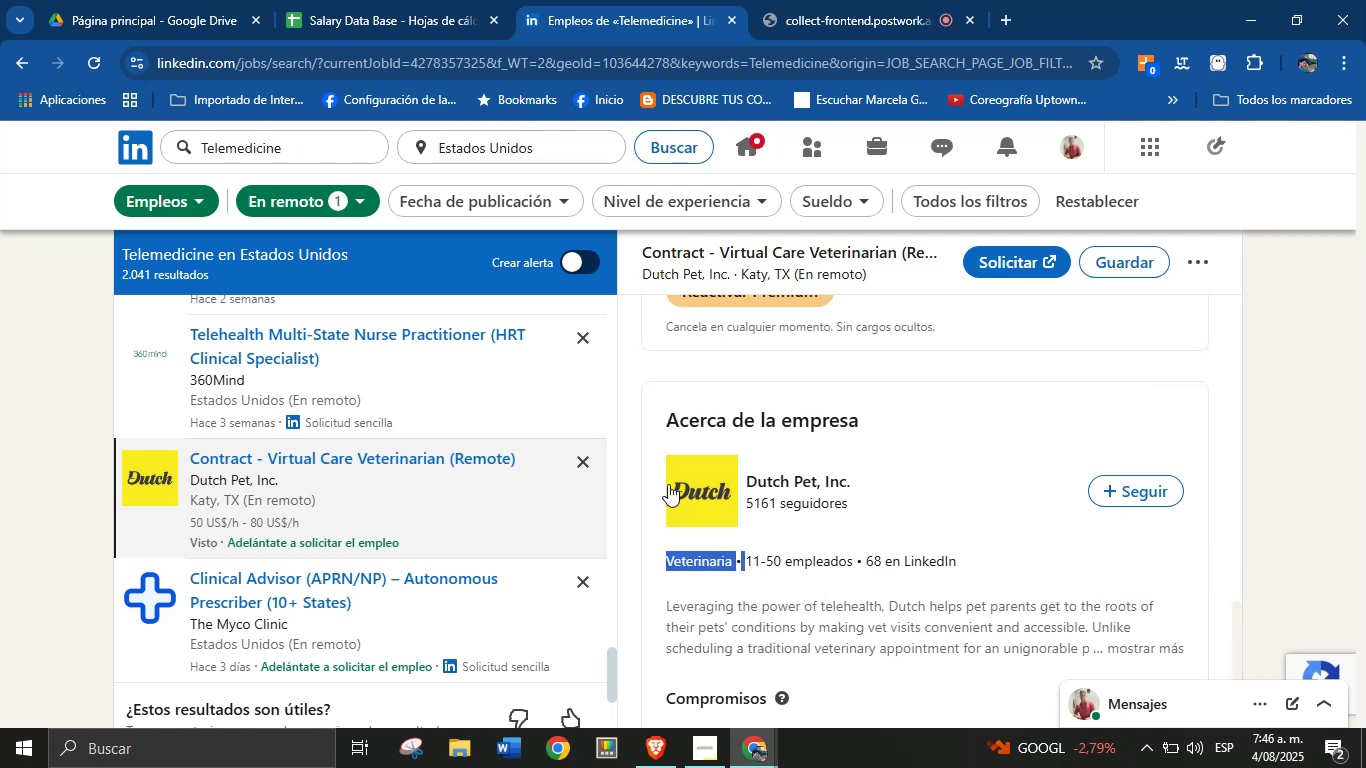 
key(Alt+Control+C)
 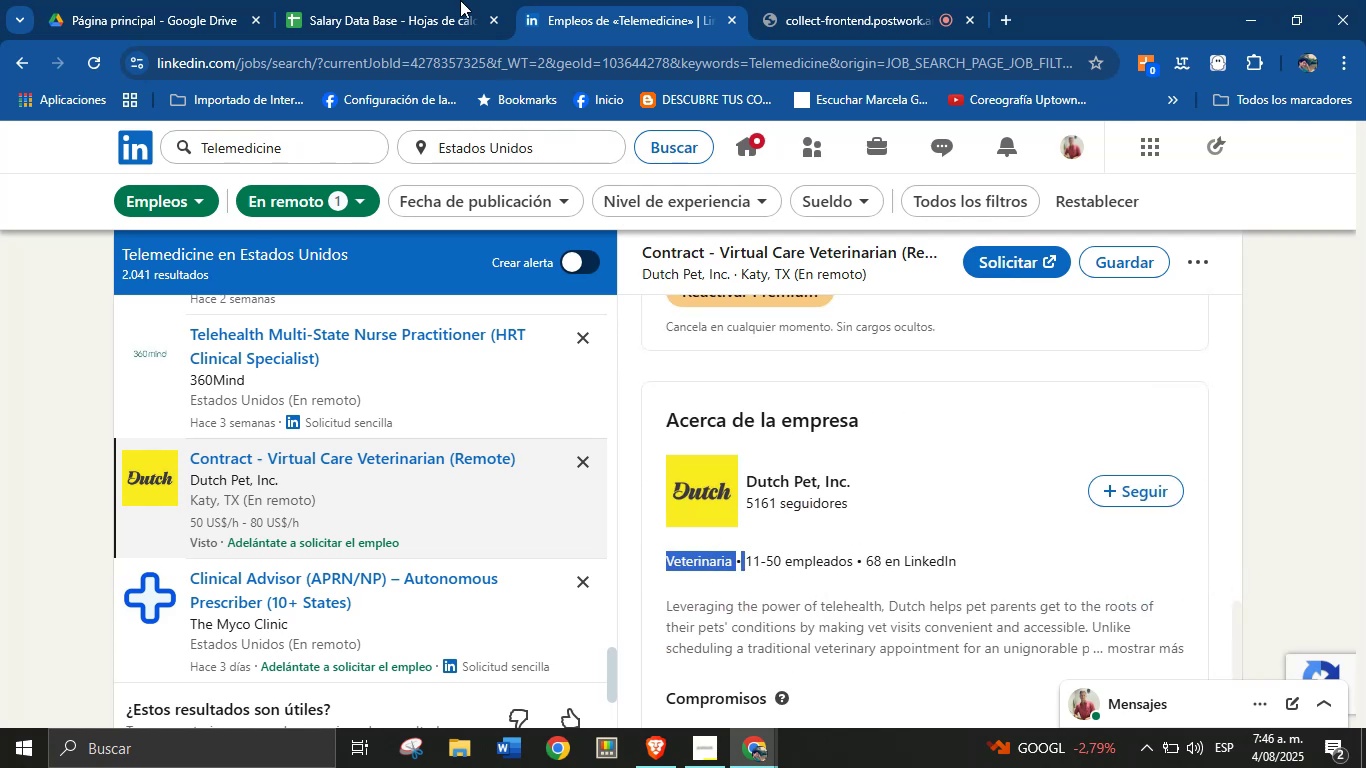 
left_click([412, 0])
 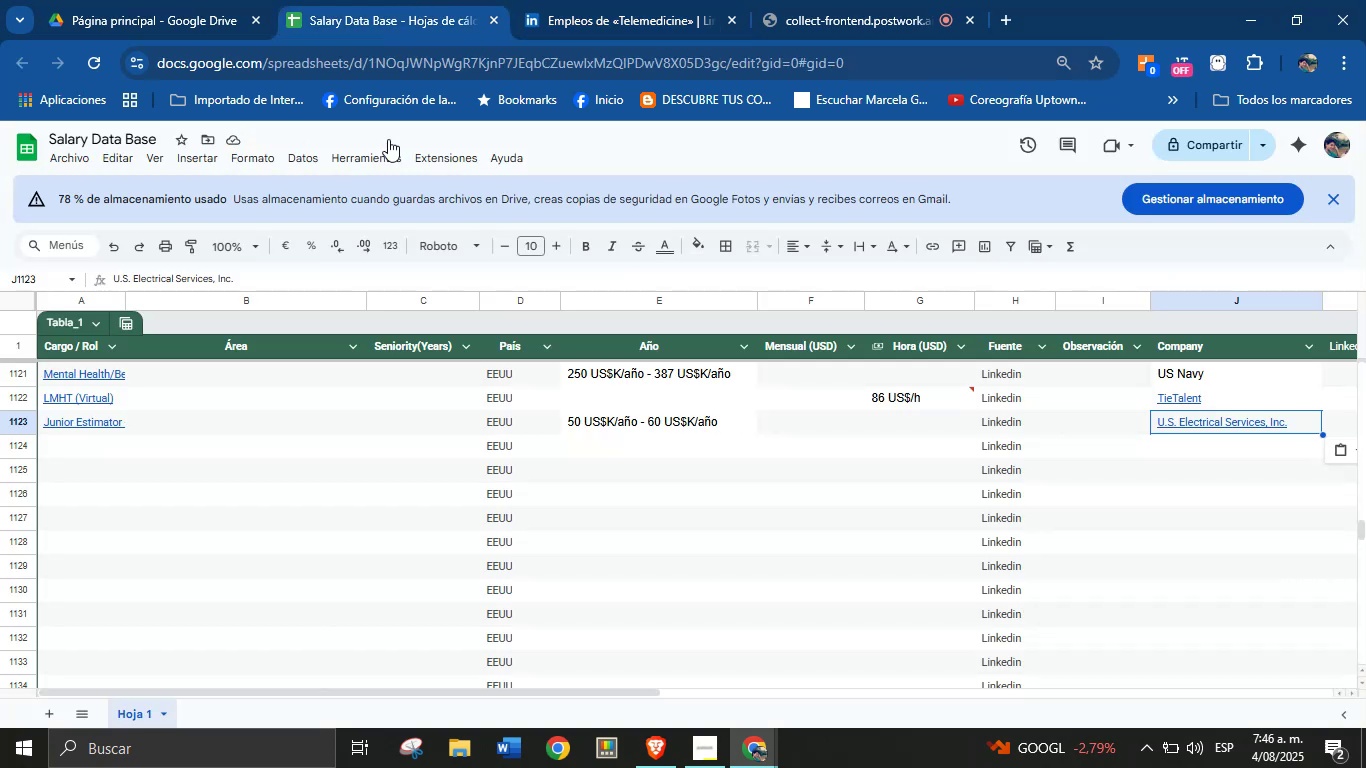 
key(Meta+V)
 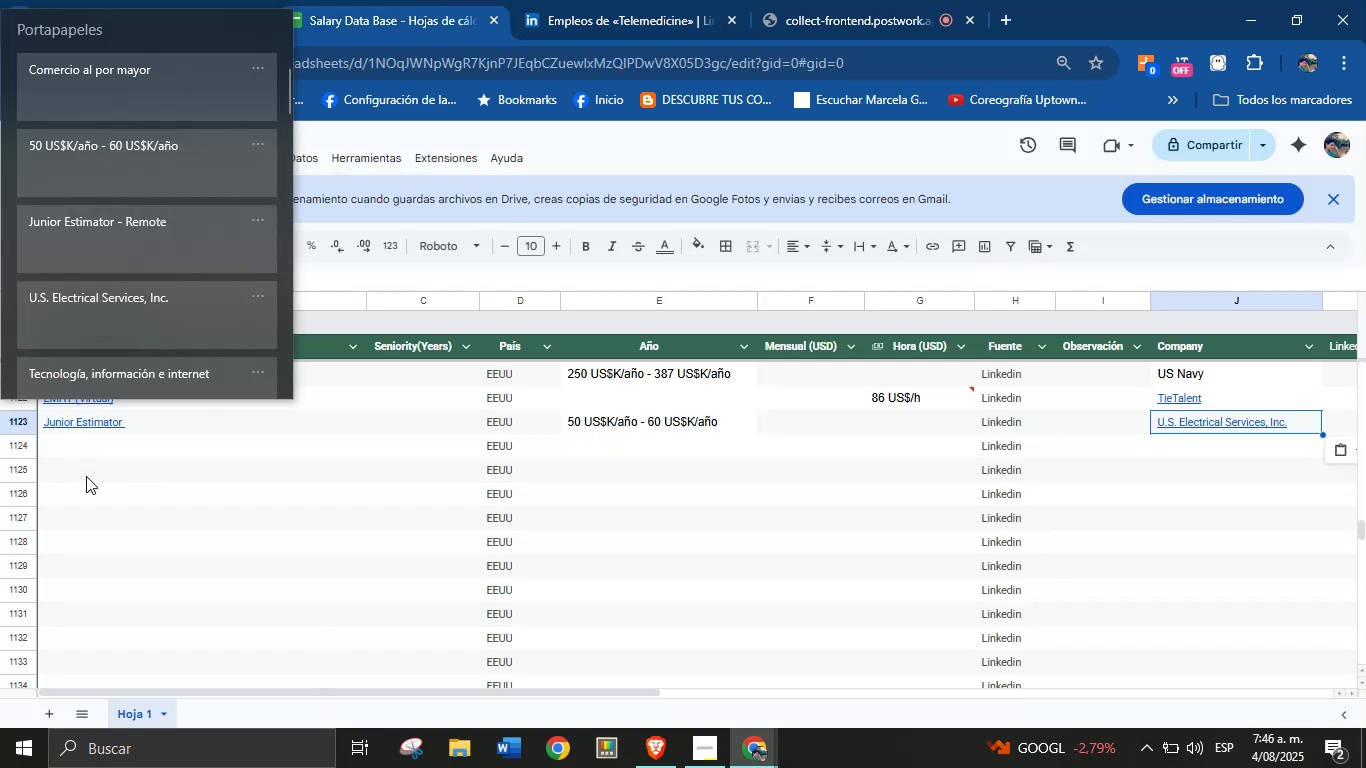 
key(Meta+MetaLeft)
 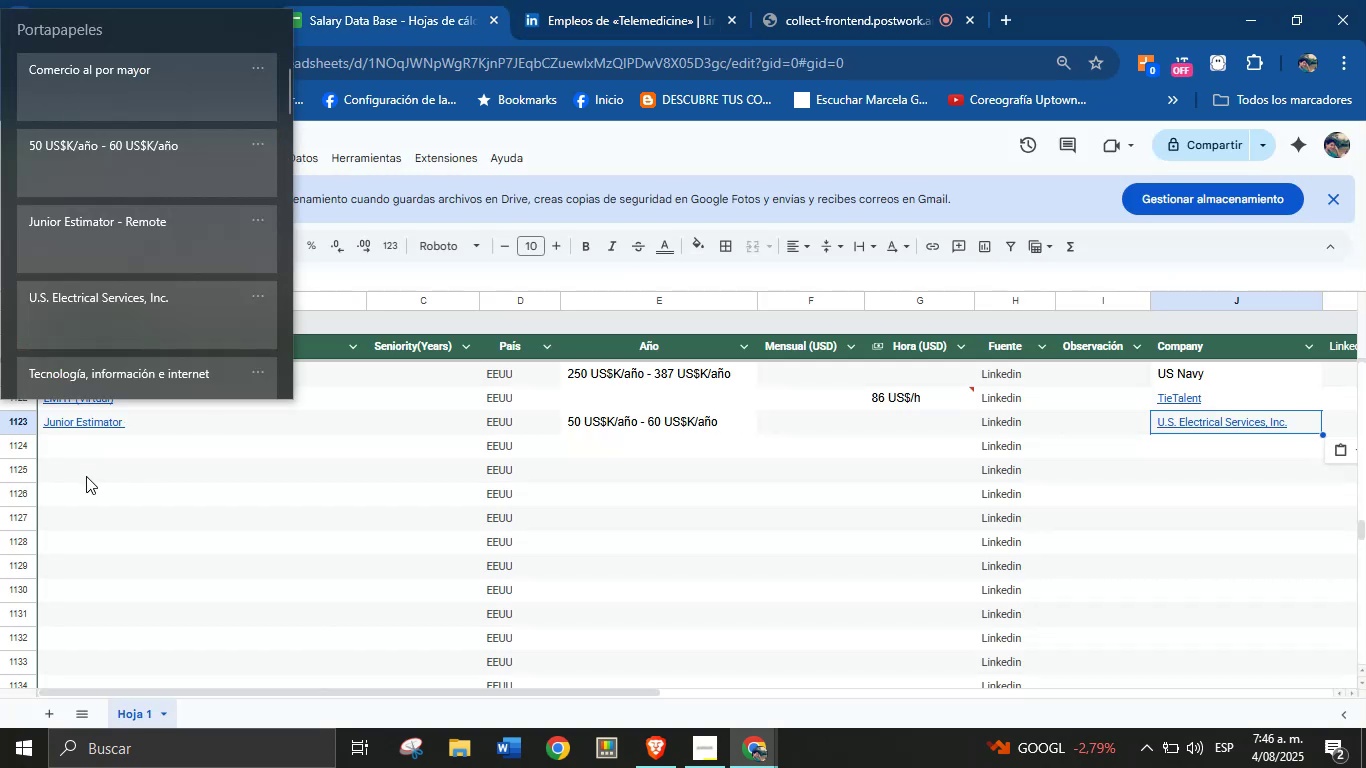 
key(Meta+MetaLeft)
 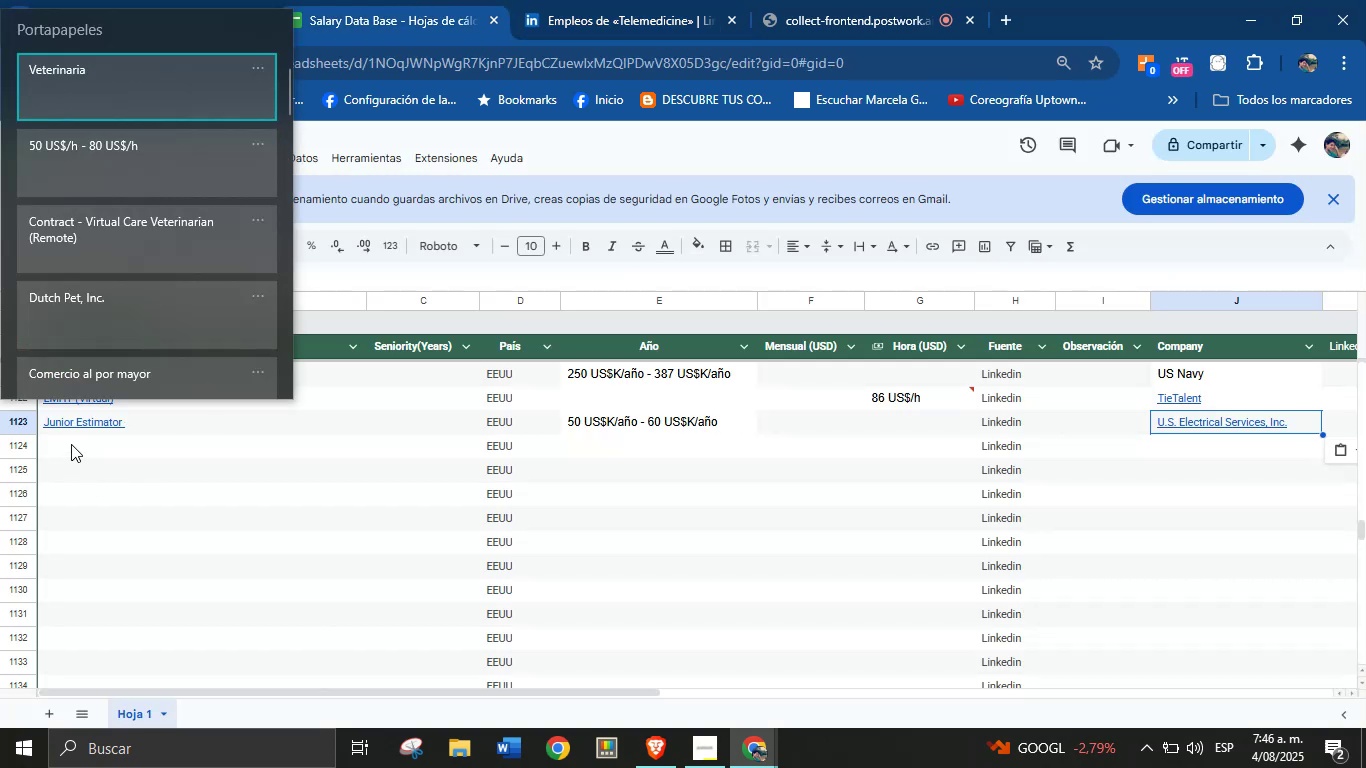 
double_click([71, 444])
 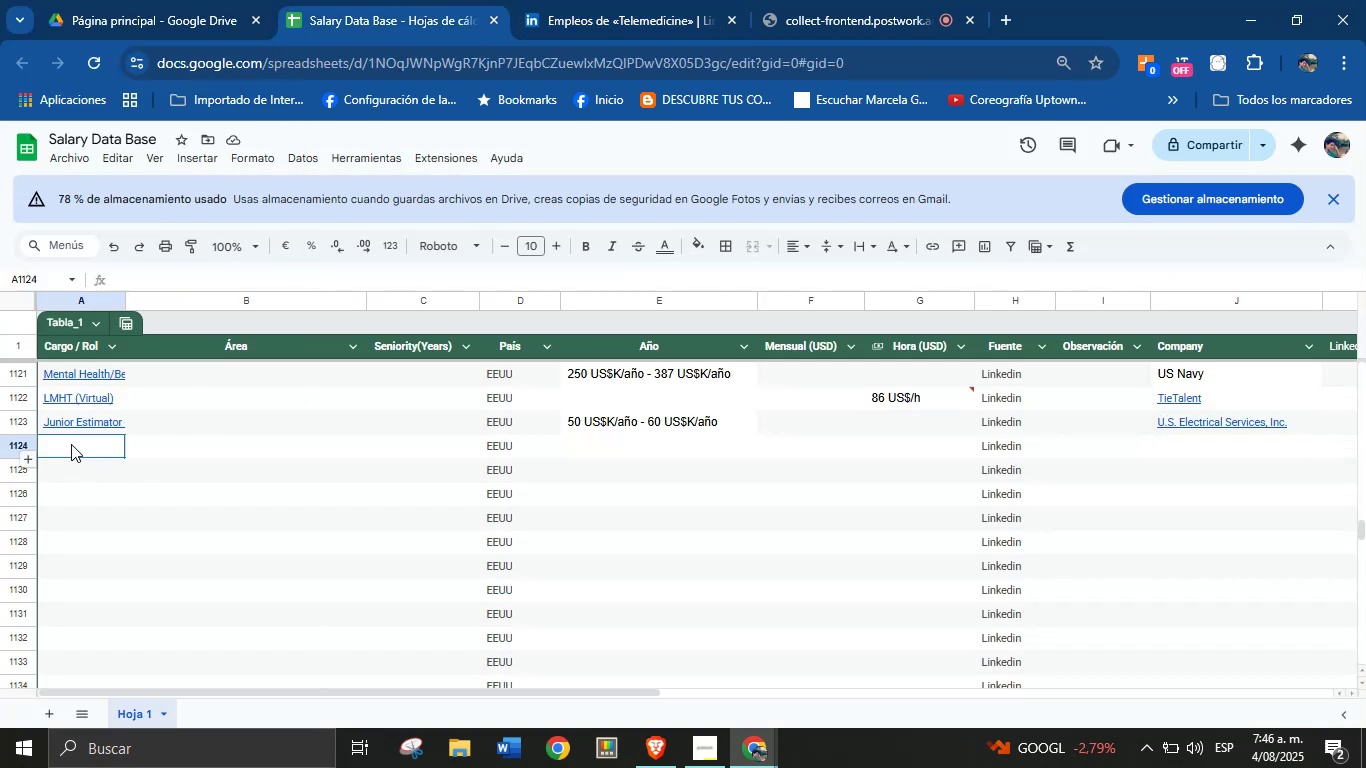 
key(Meta+V)
 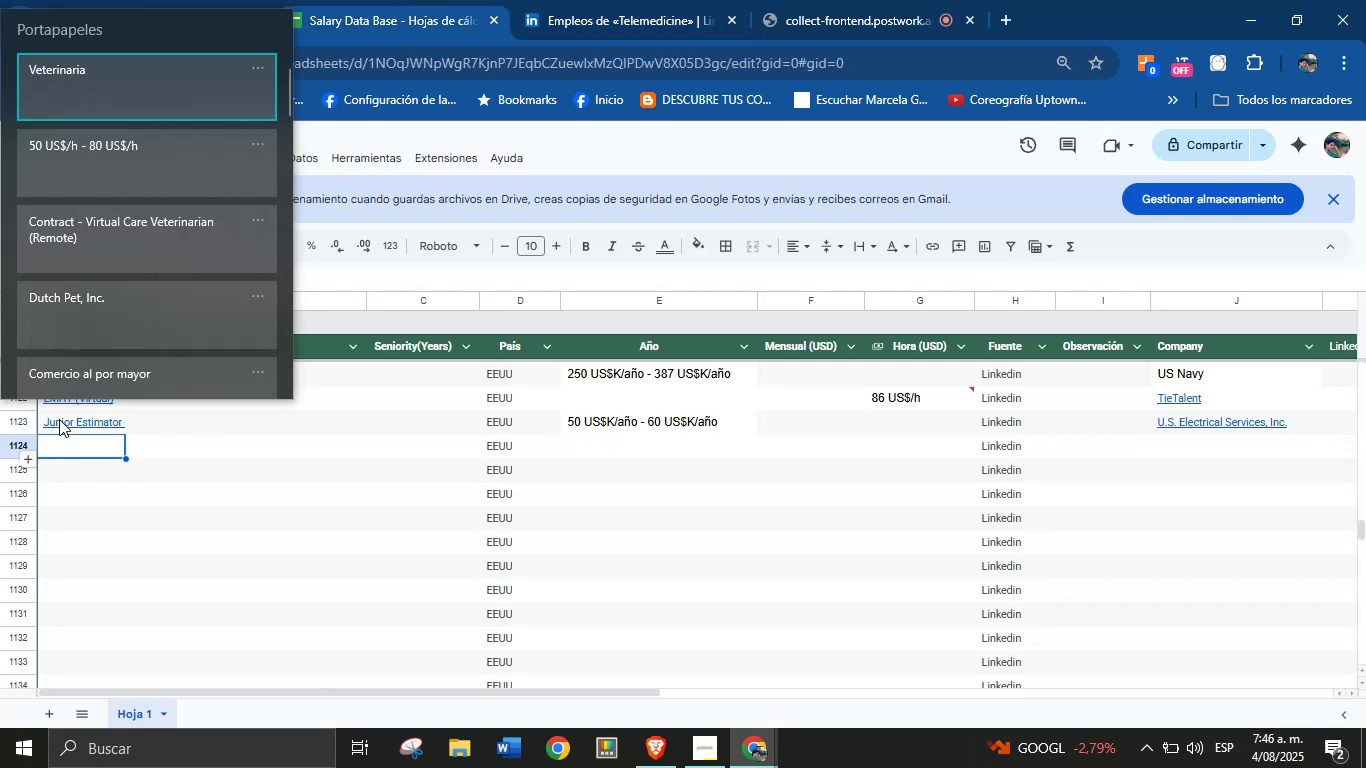 
key(Meta+MetaLeft)
 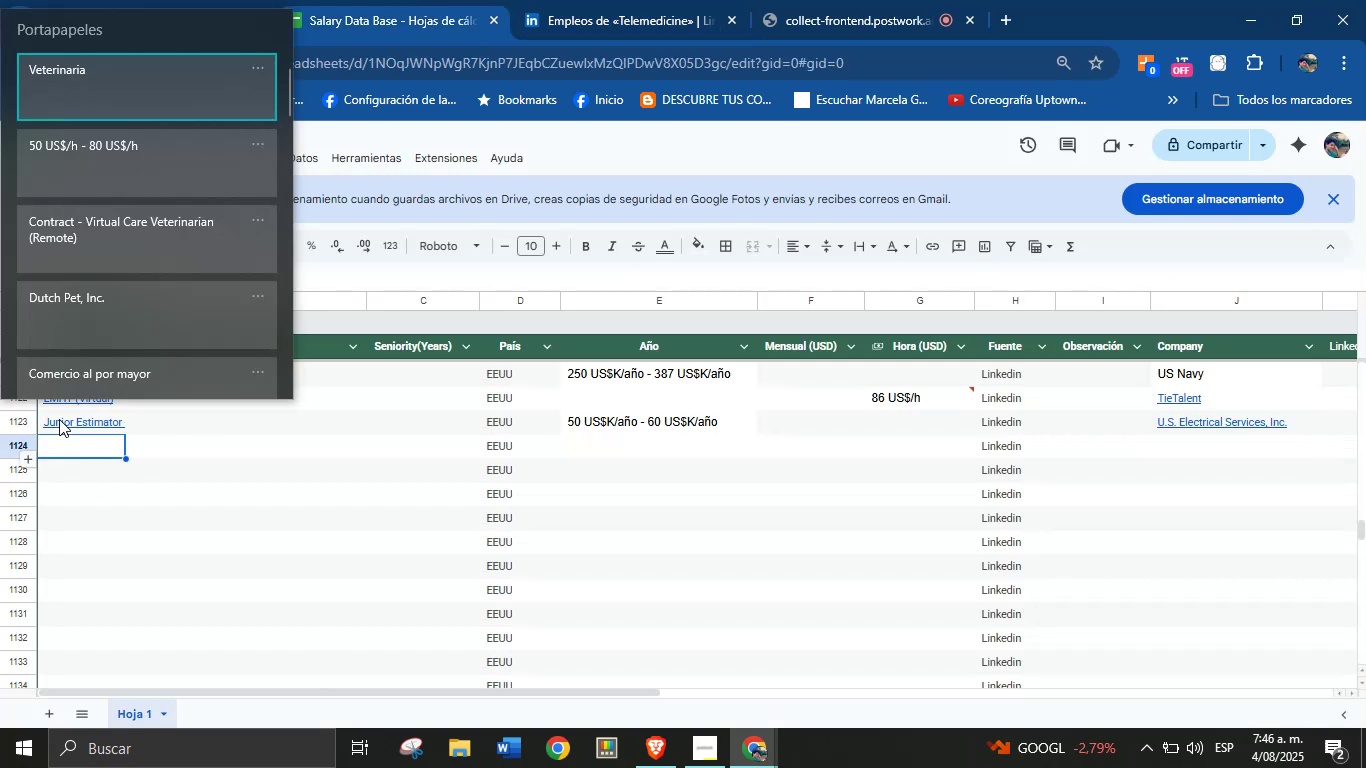 
key(Meta+MetaLeft)
 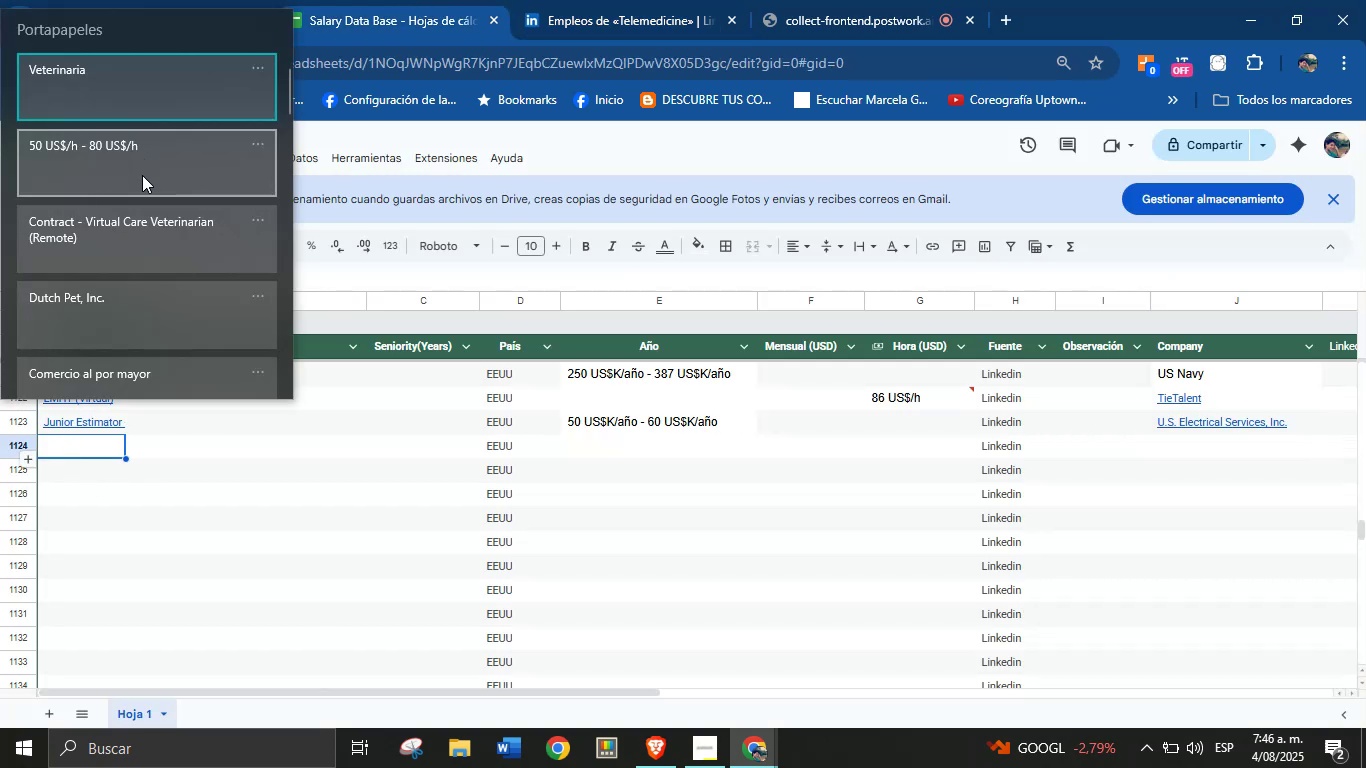 
left_click([96, 308])
 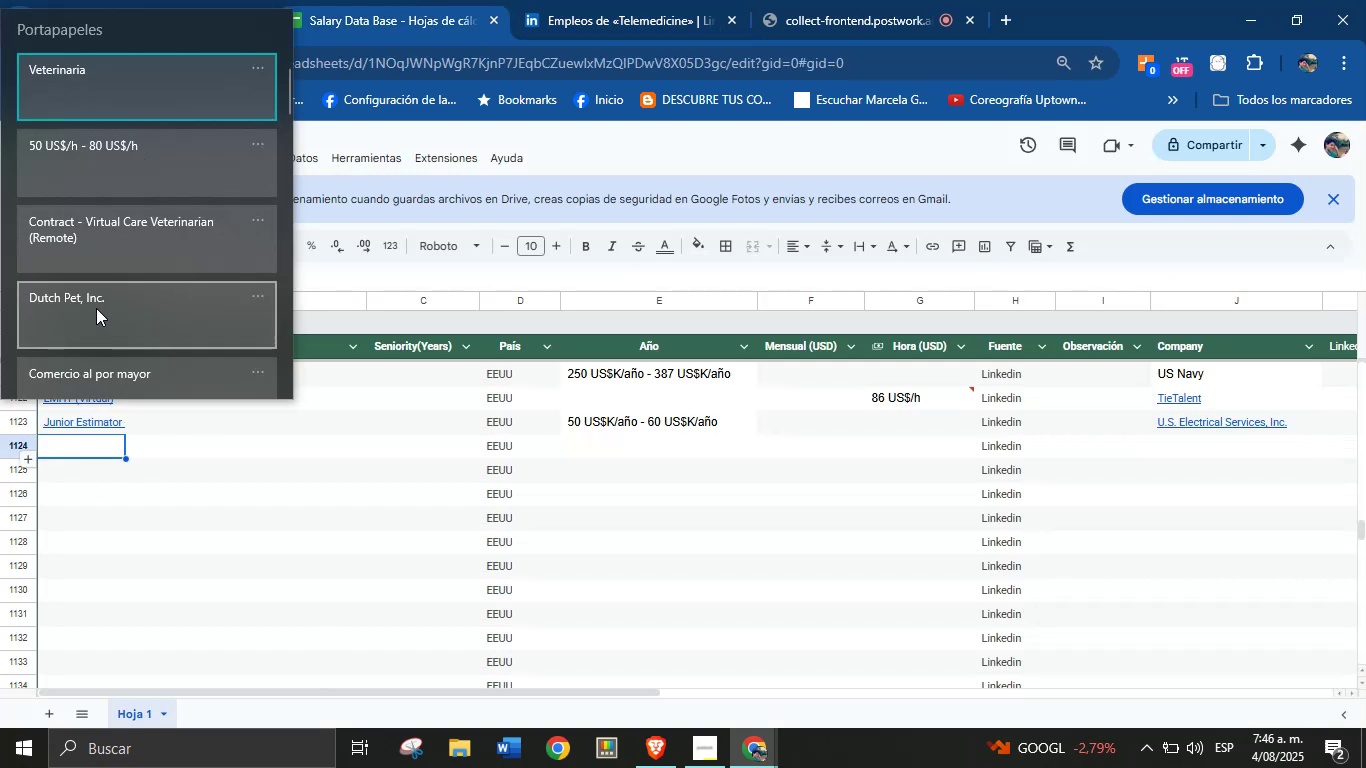 
key(Control+ControlLeft)
 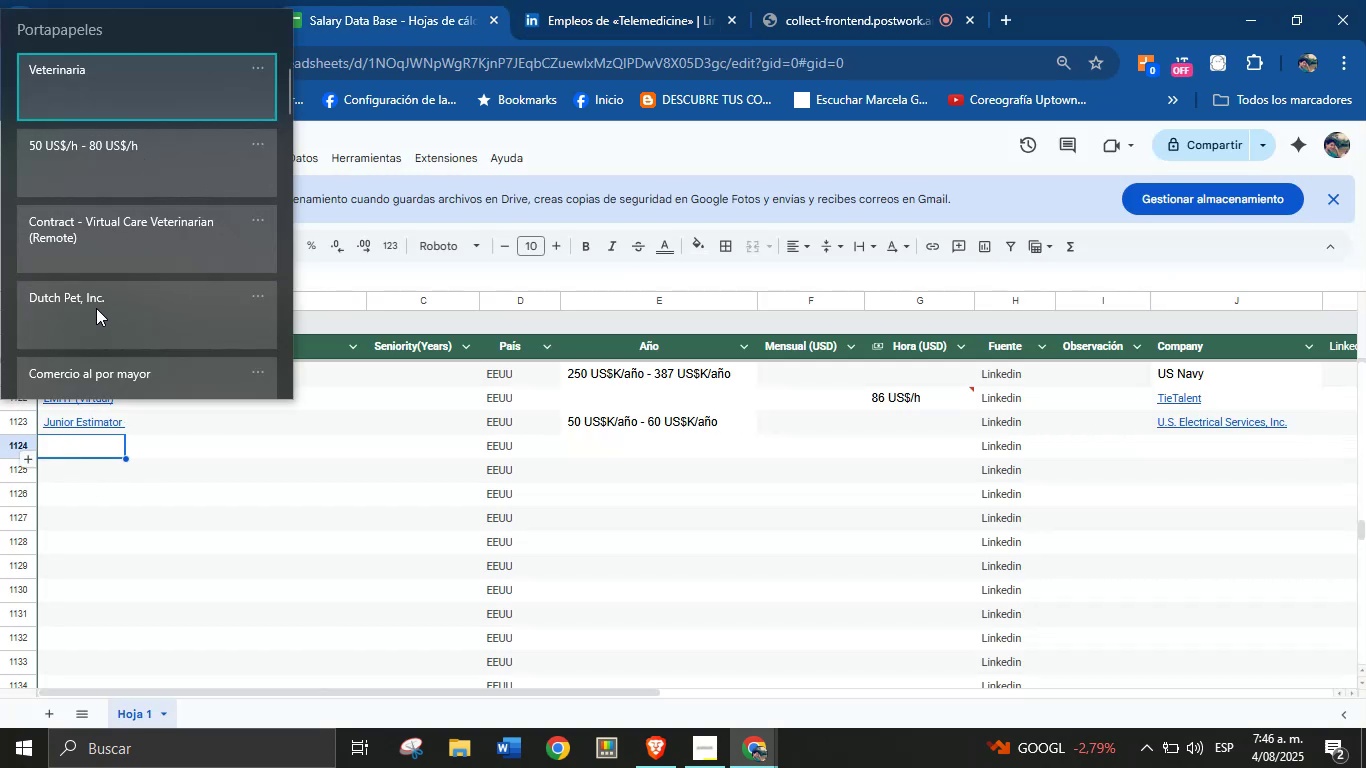 
key(Control+V)
 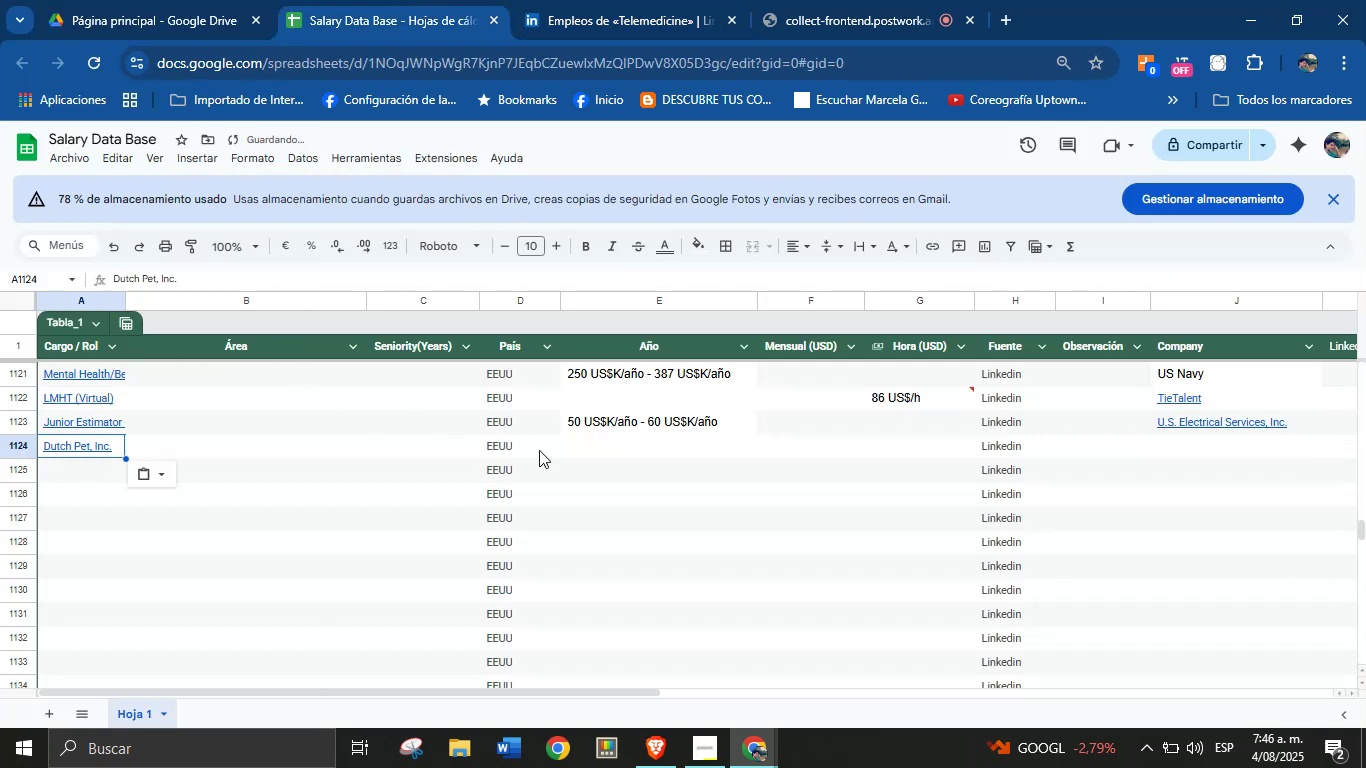 
left_click([626, 443])
 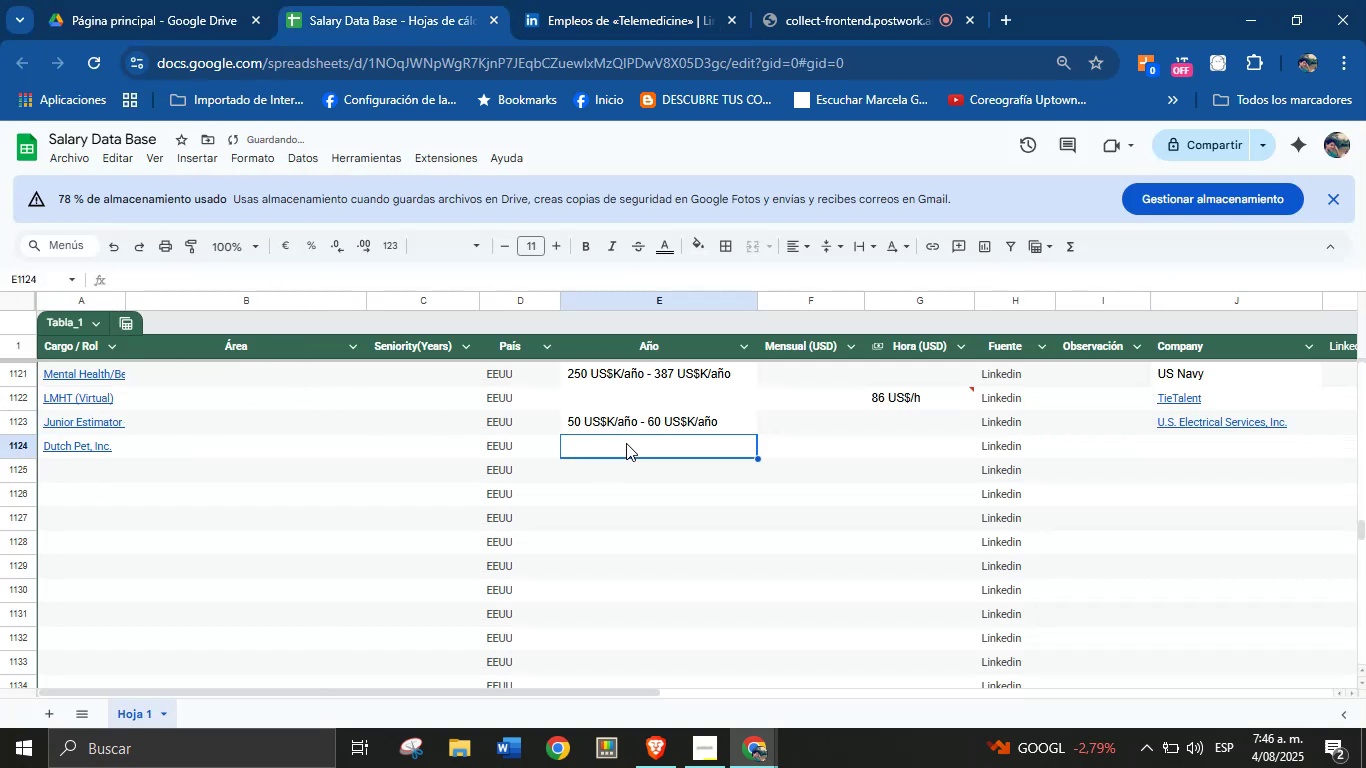 
key(Meta+MetaLeft)
 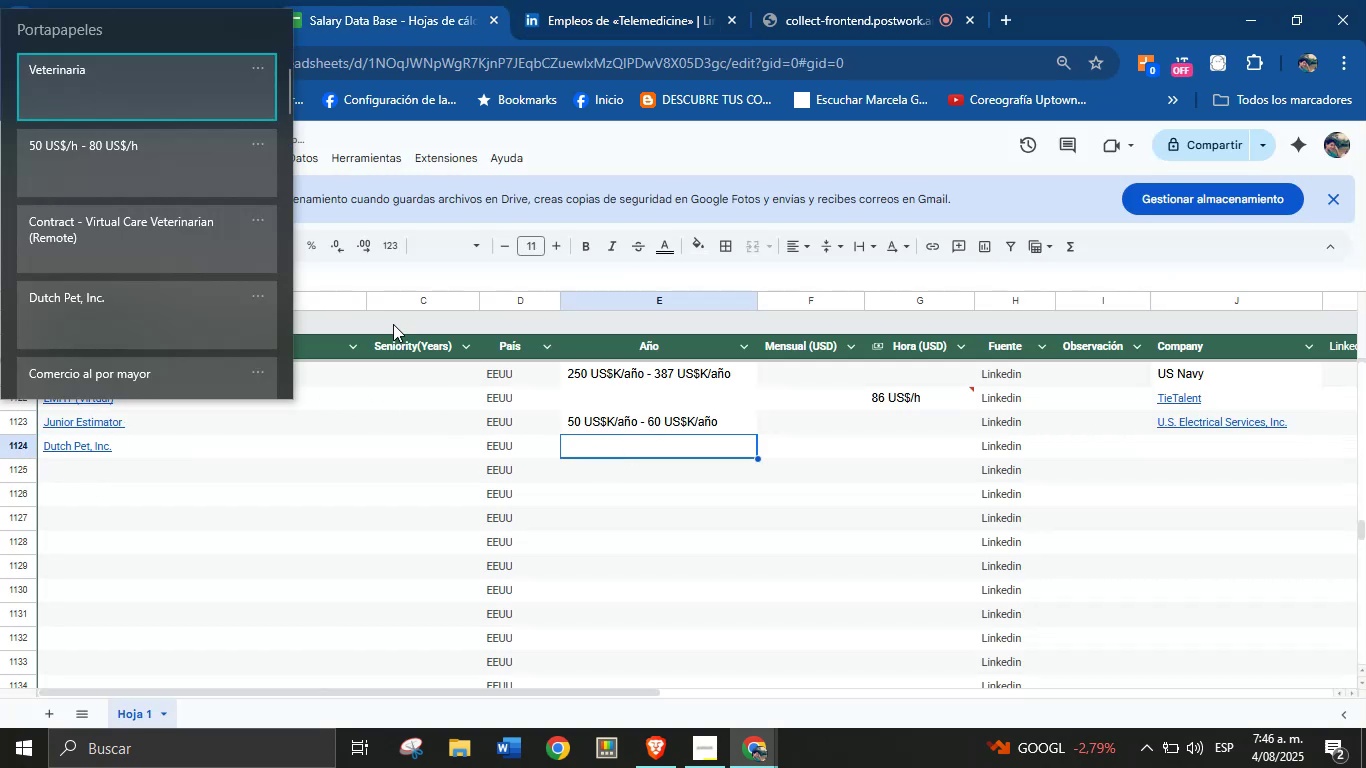 
key(Meta+MetaLeft)
 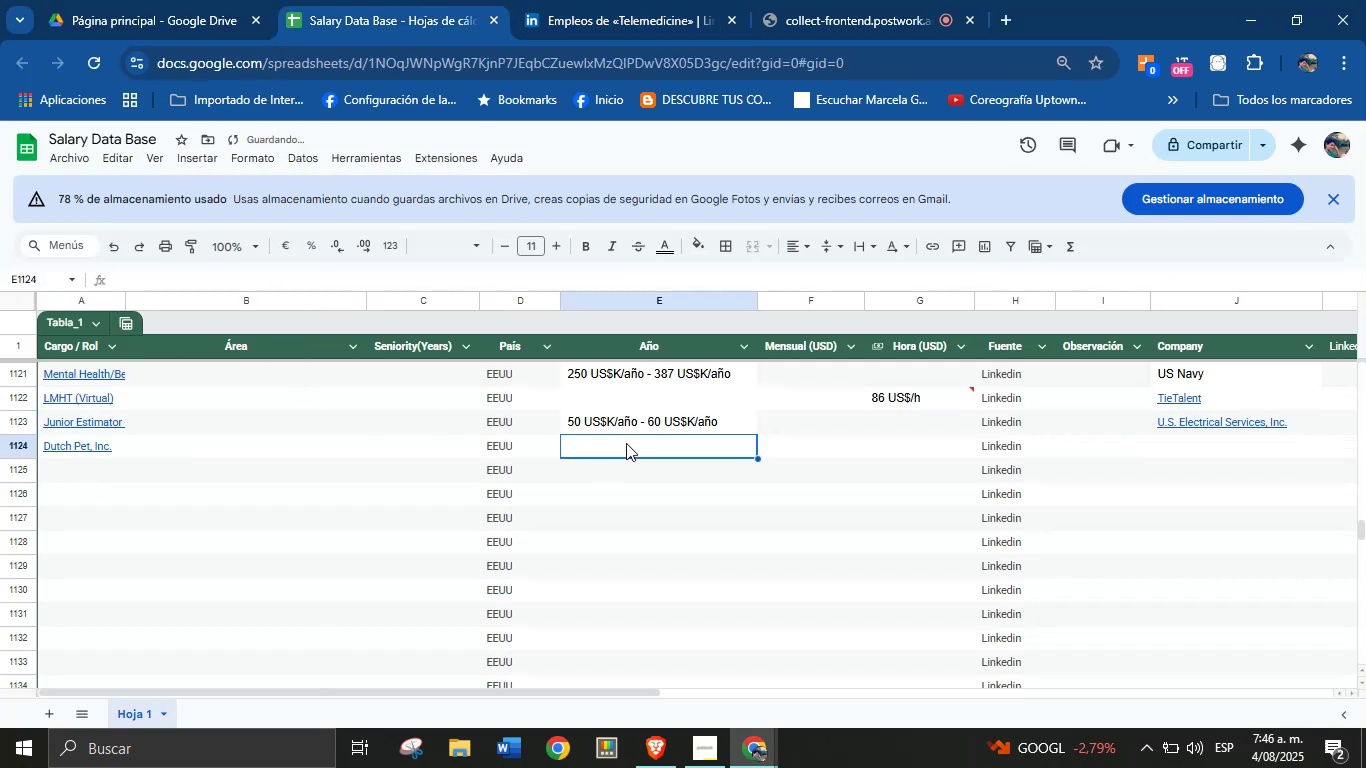 
key(Meta+V)
 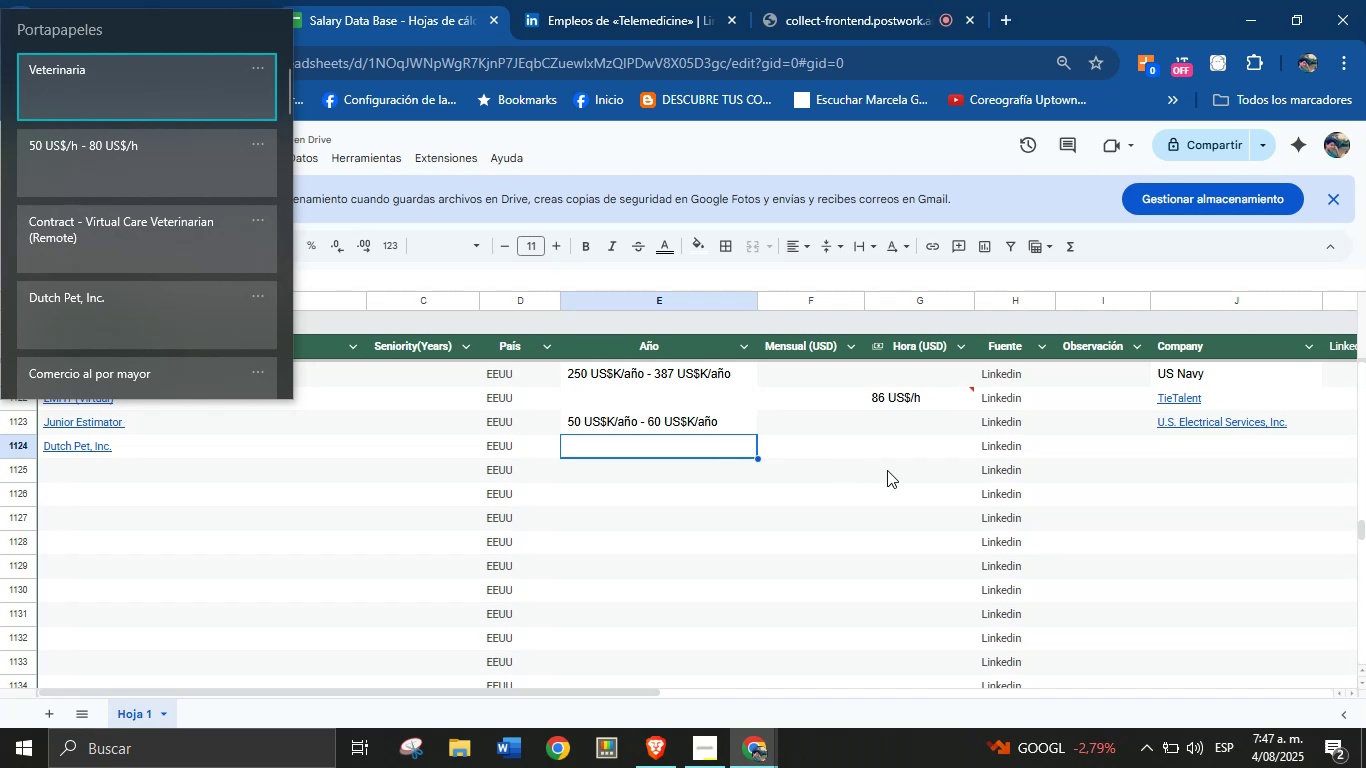 
double_click([907, 450])
 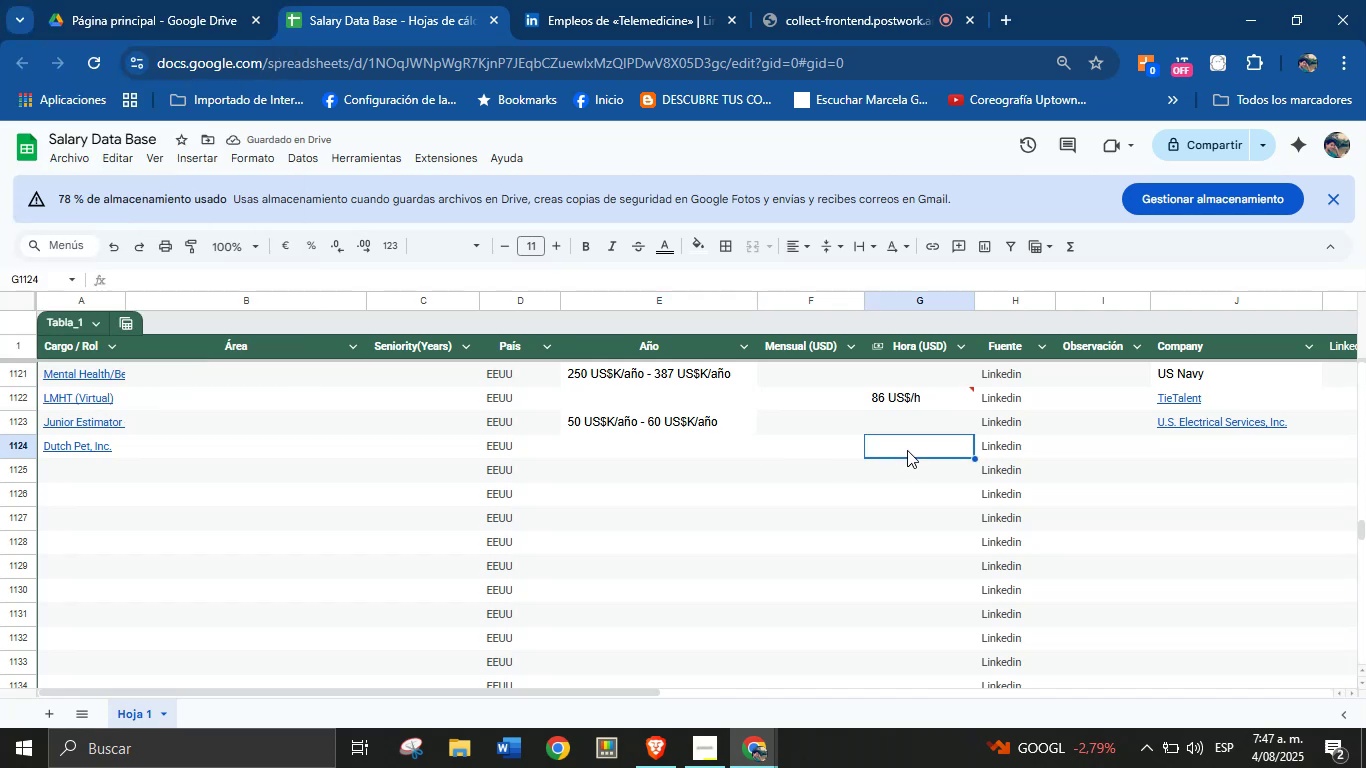 
key(Meta+MetaLeft)
 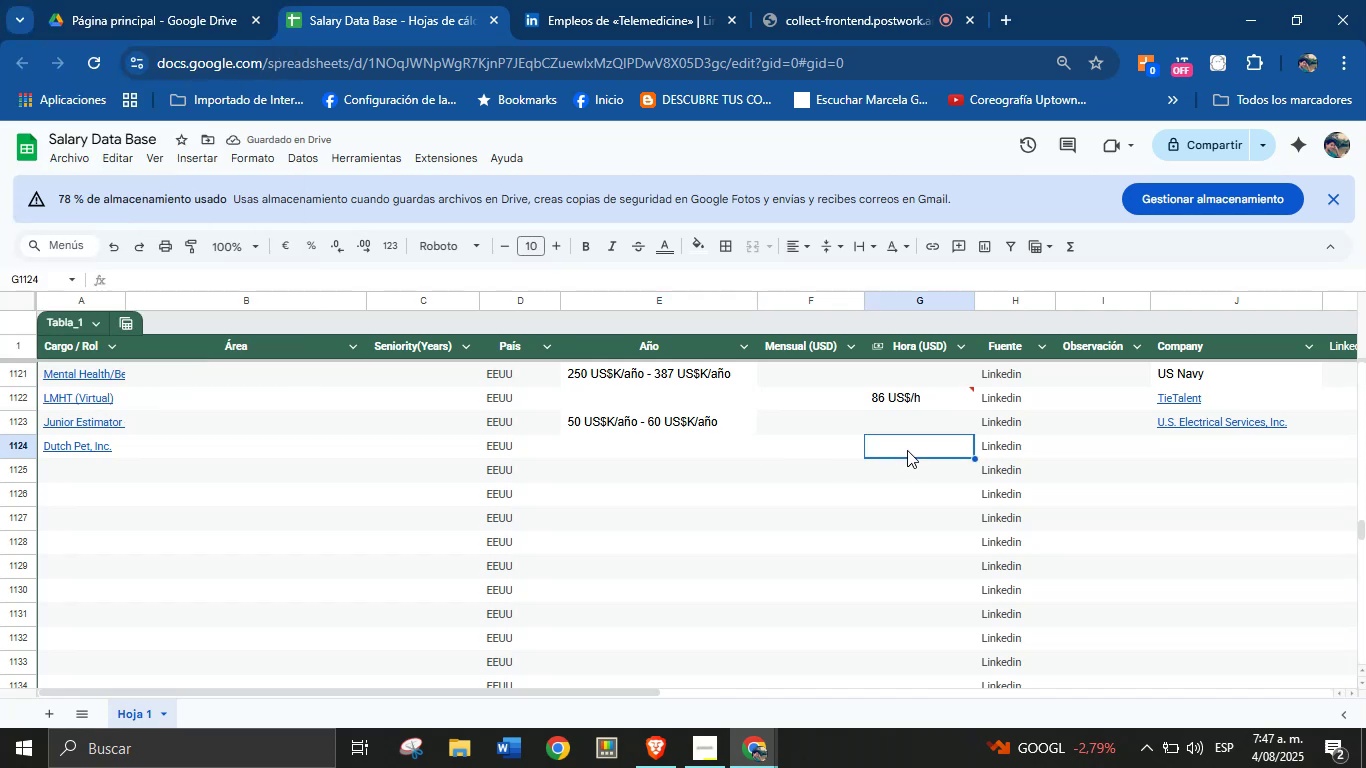 
key(Meta+V)
 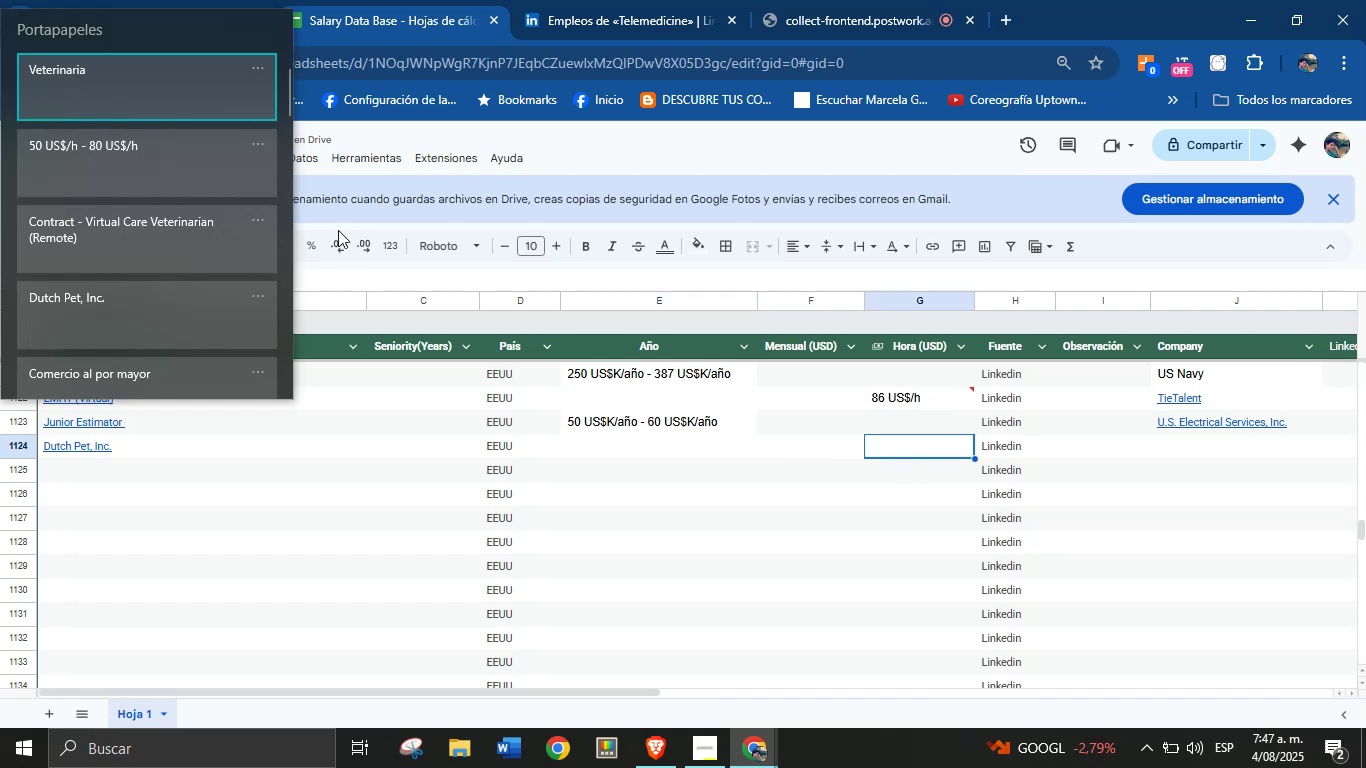 
key(Meta+MetaLeft)
 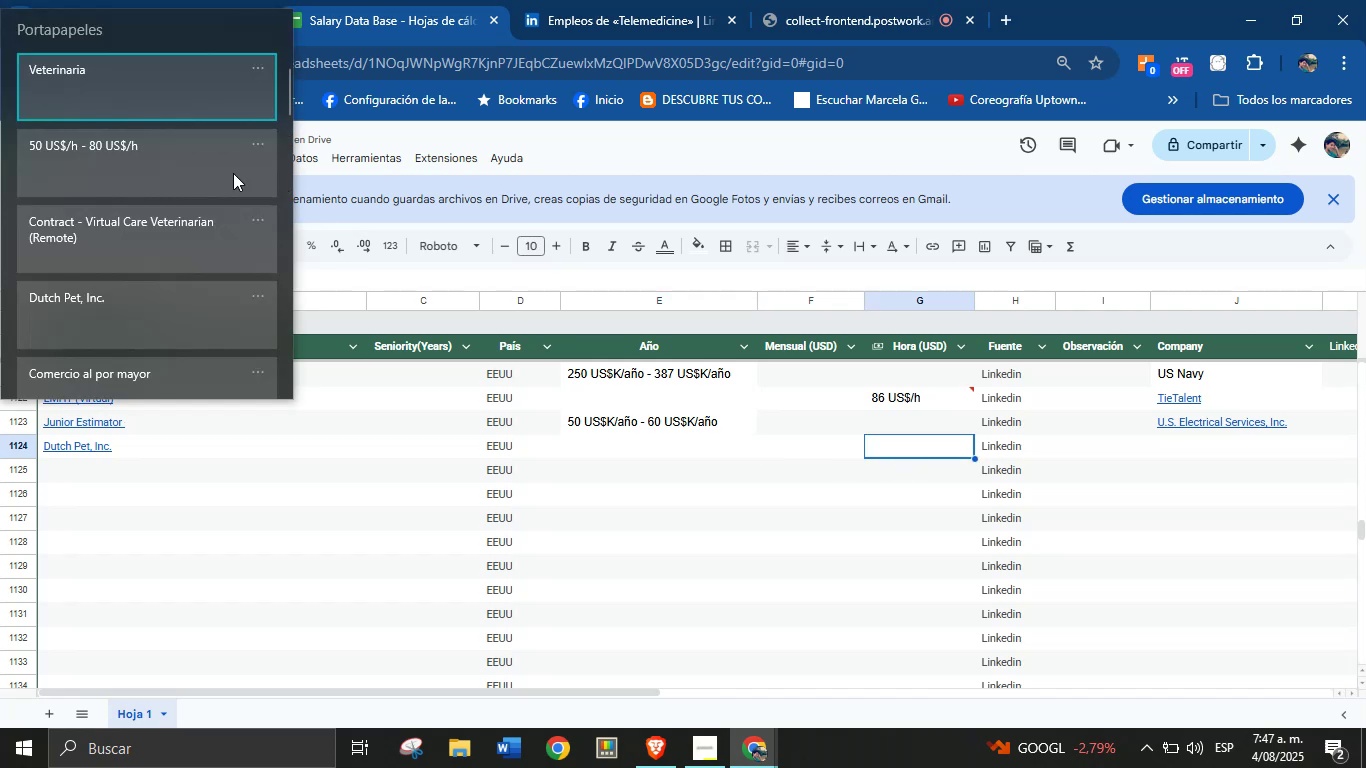 
left_click([165, 171])
 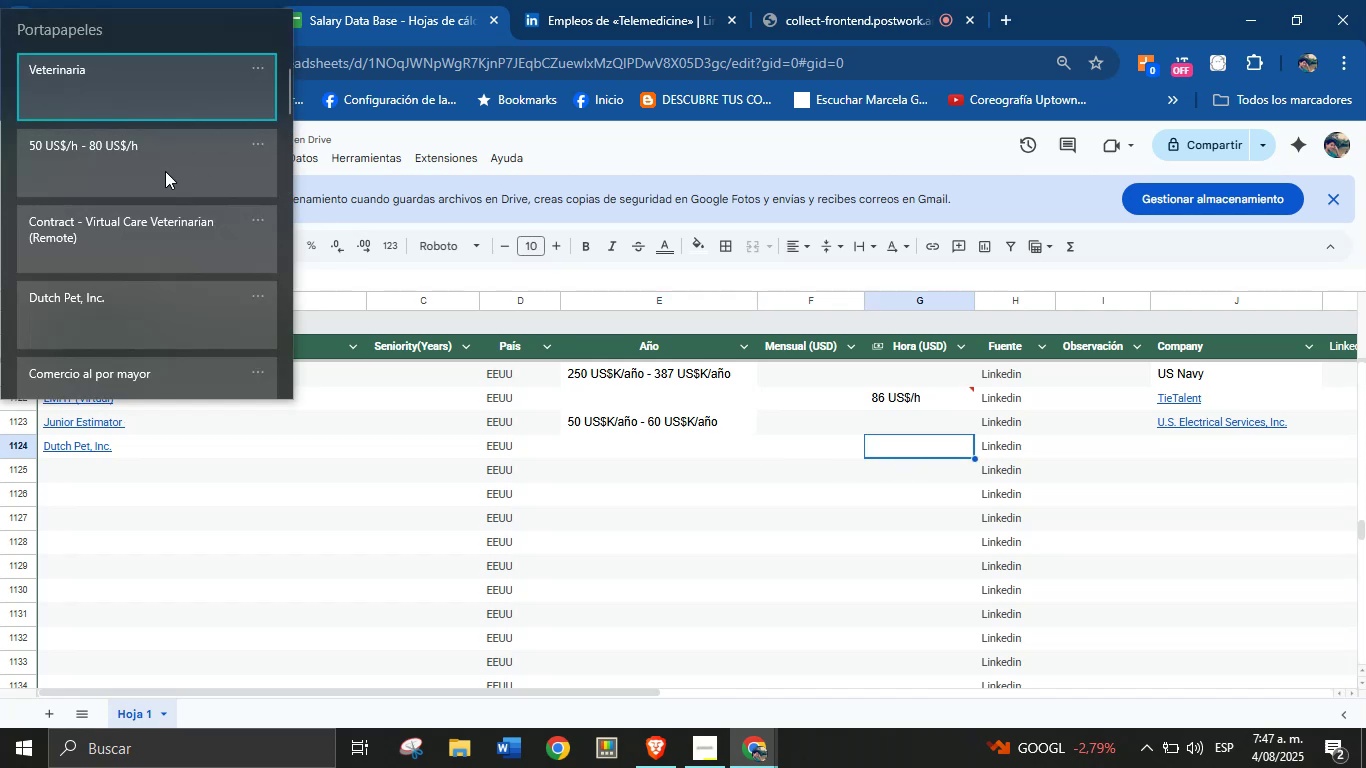 
key(Control+ControlLeft)
 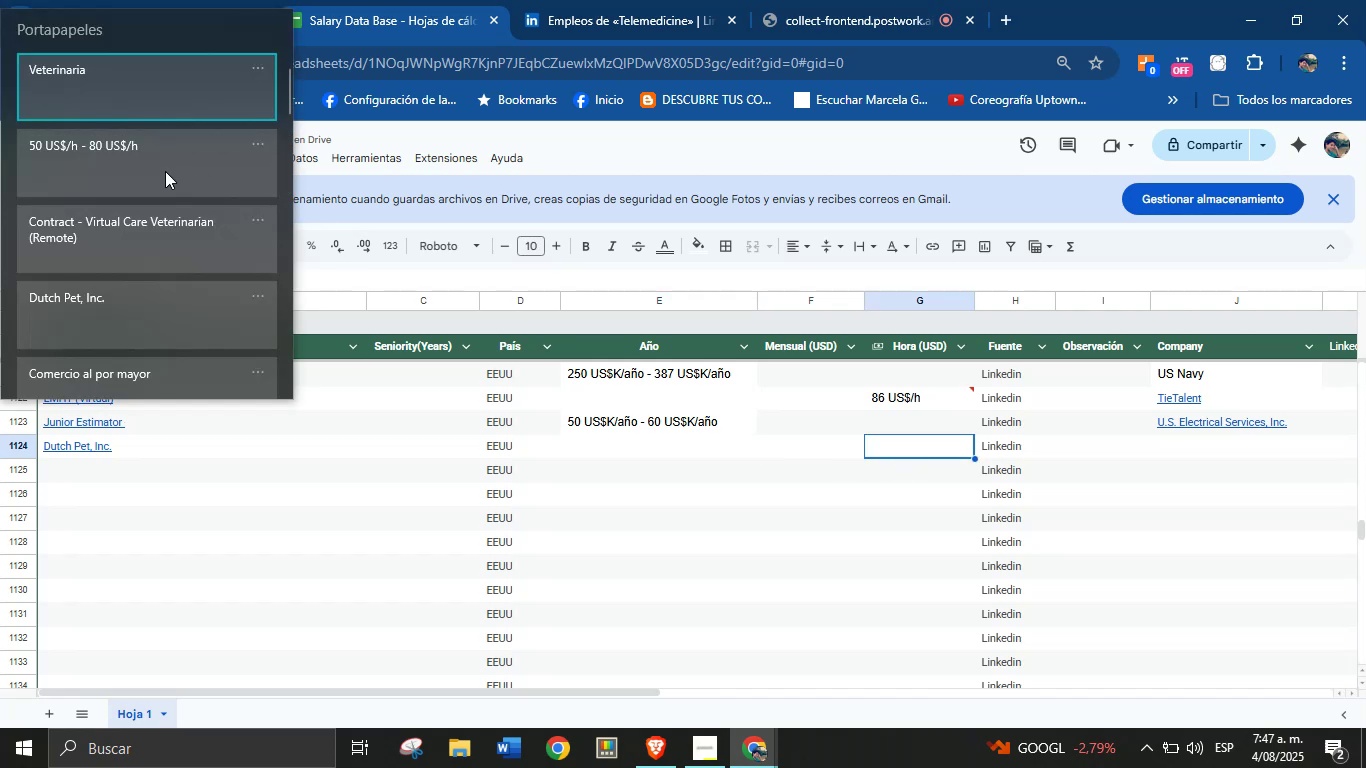 
key(Control+V)
 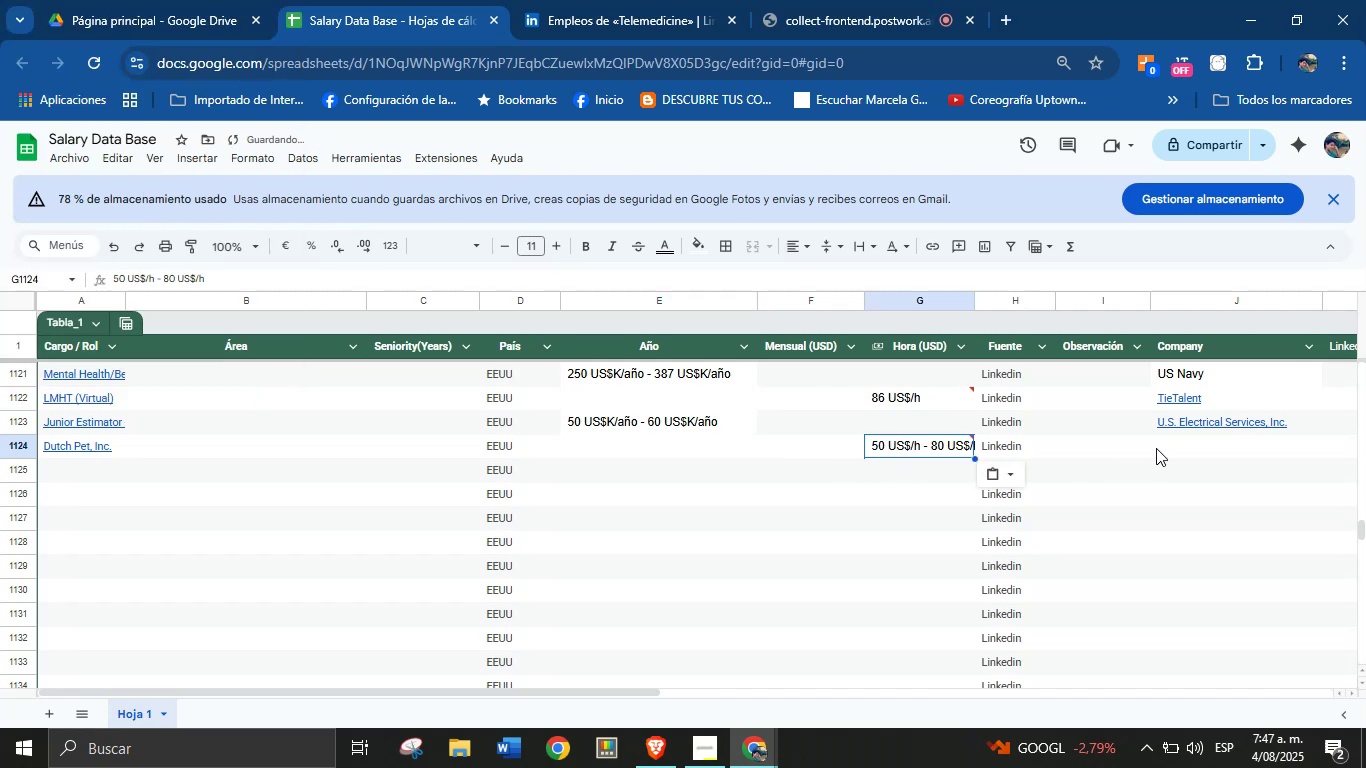 
left_click([1194, 446])
 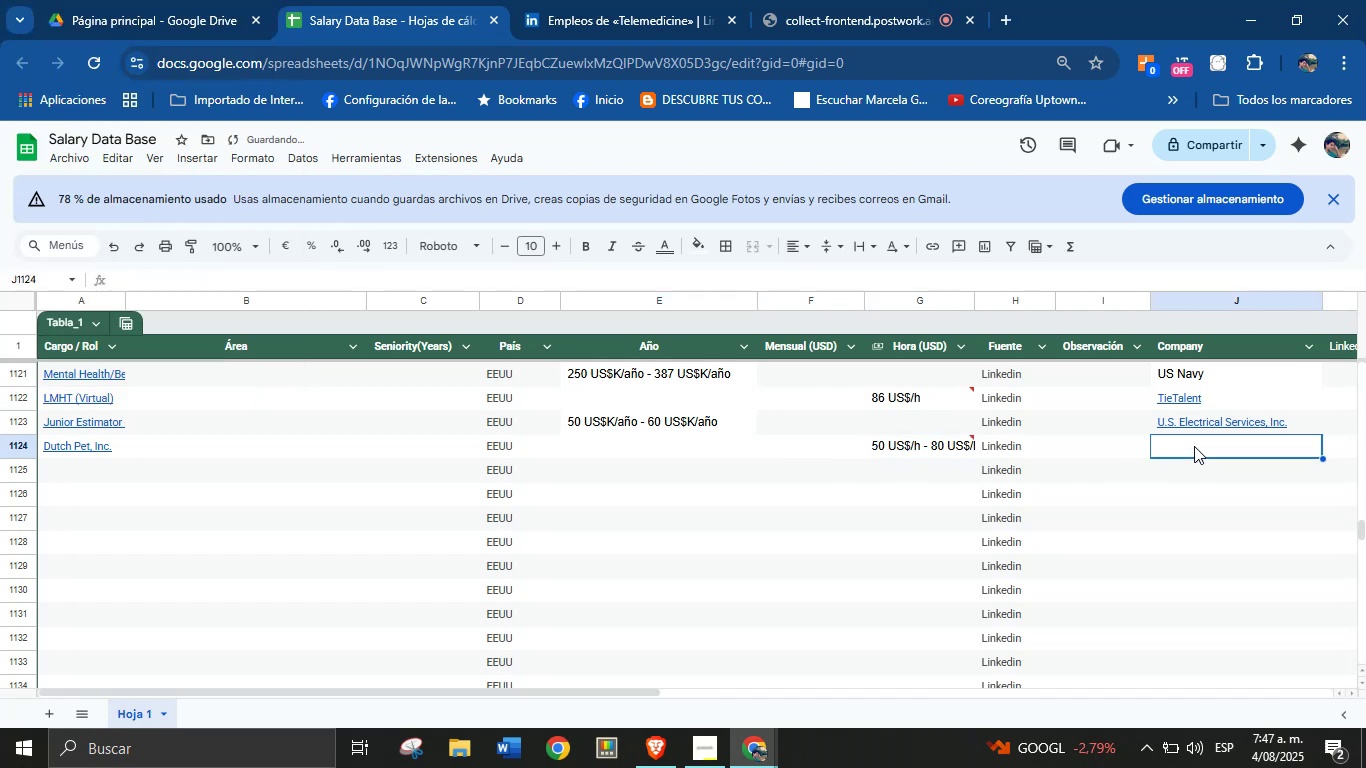 
key(Meta+MetaLeft)
 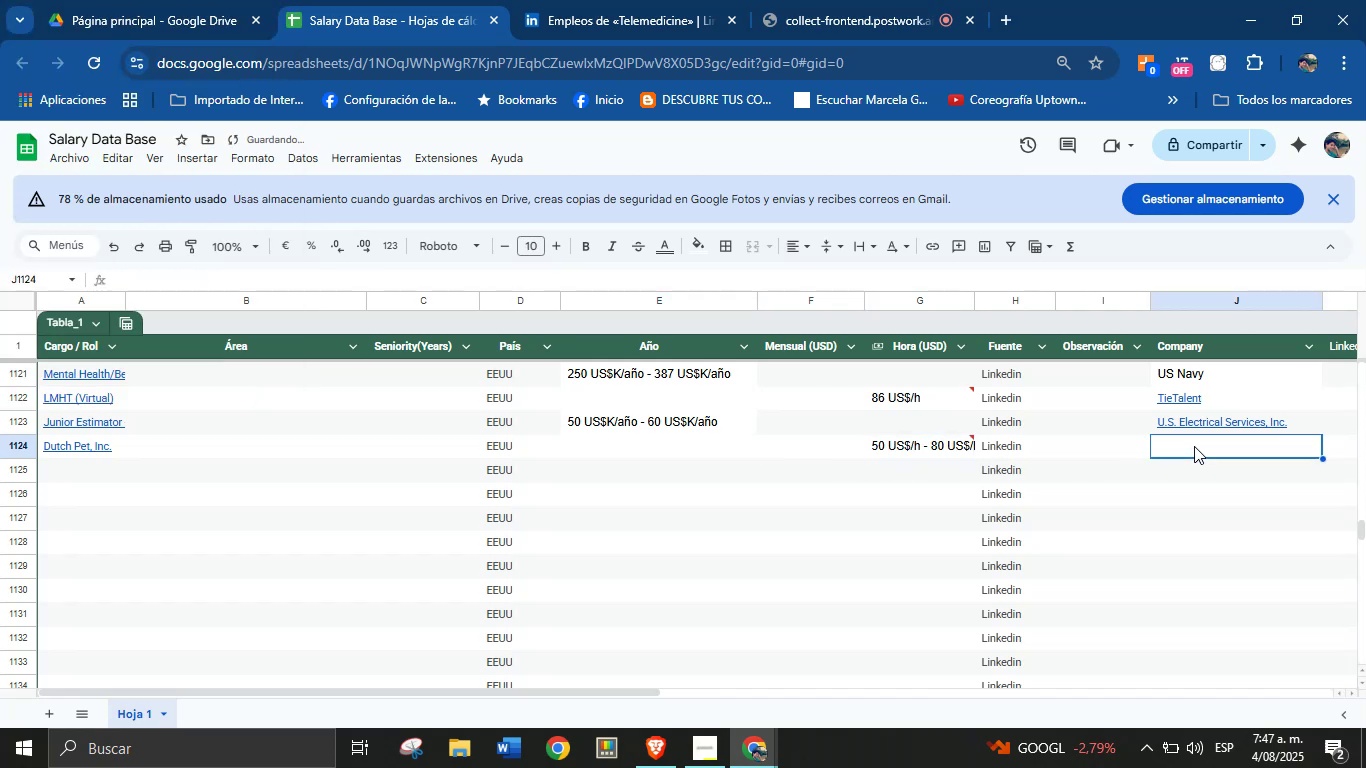 
key(Meta+MetaLeft)
 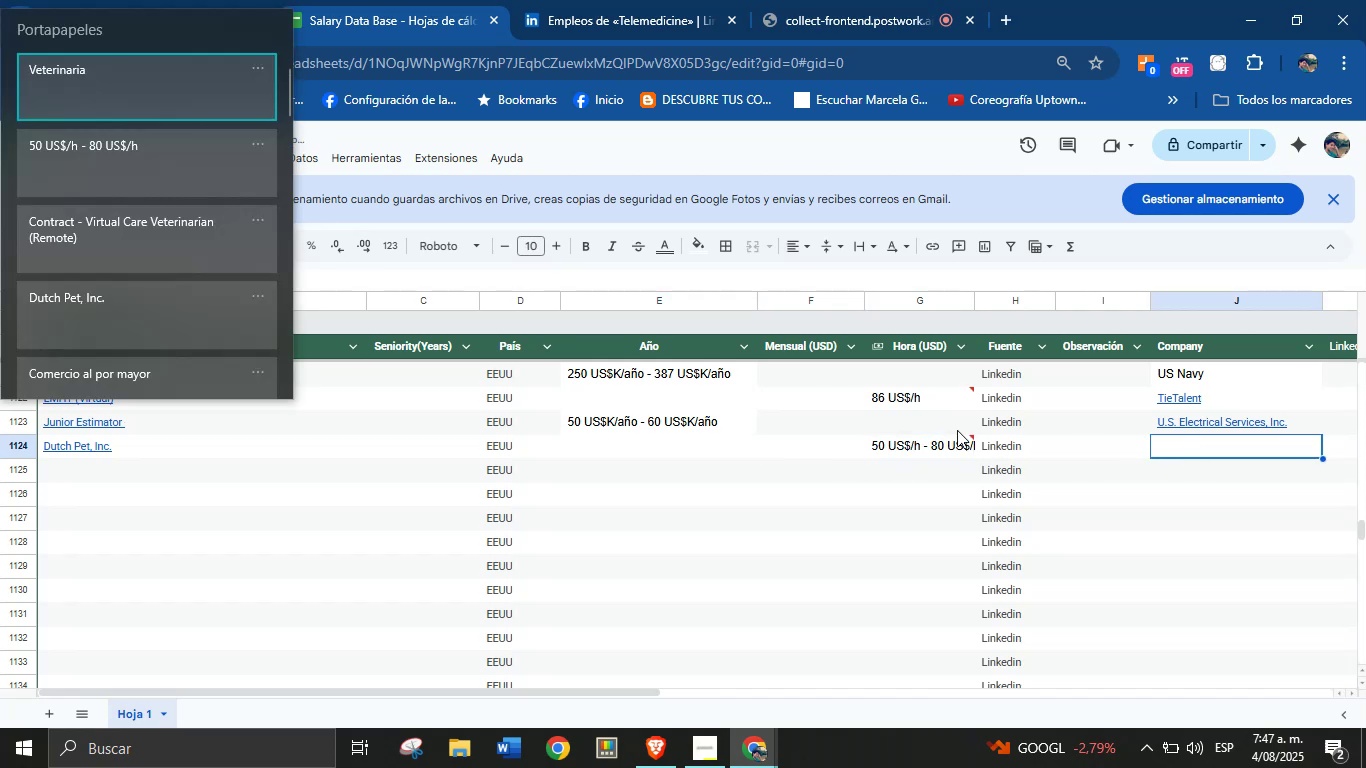 
key(Meta+V)
 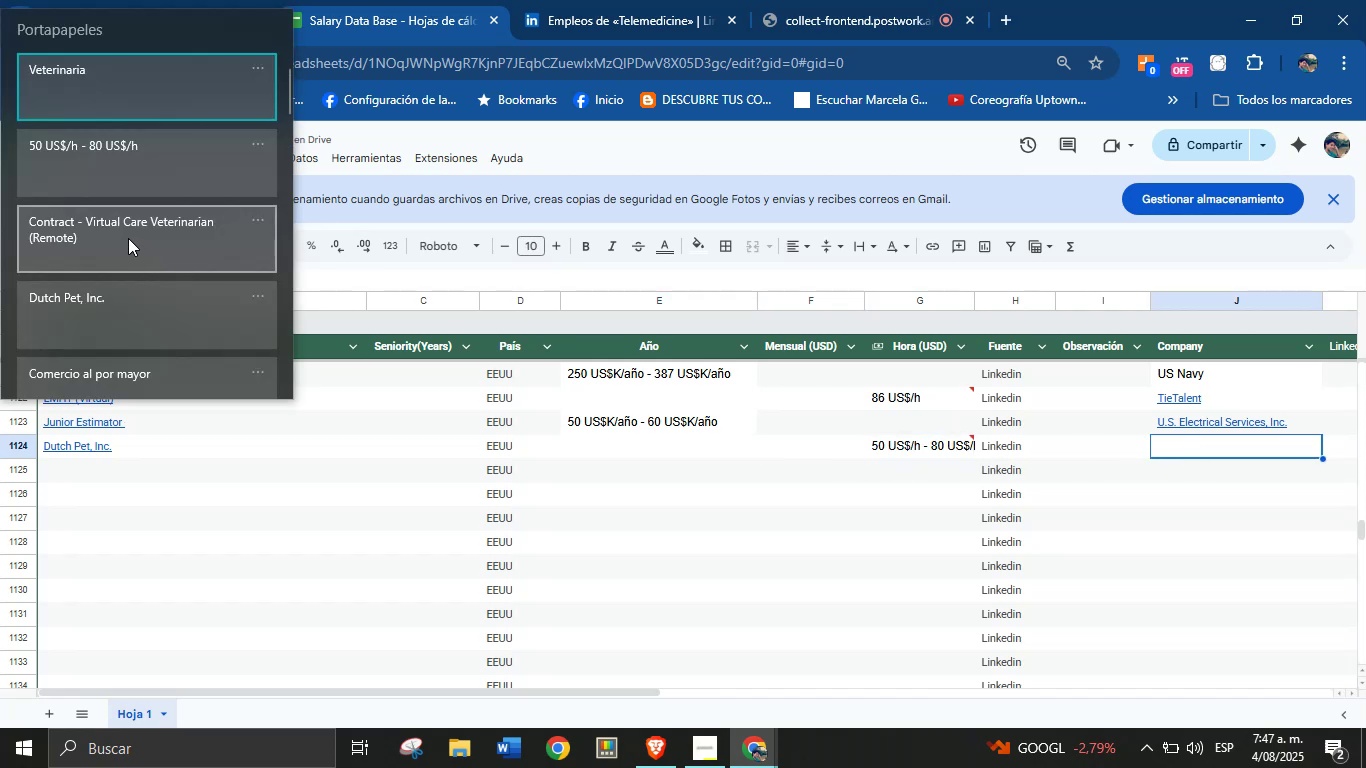 
left_click([126, 250])
 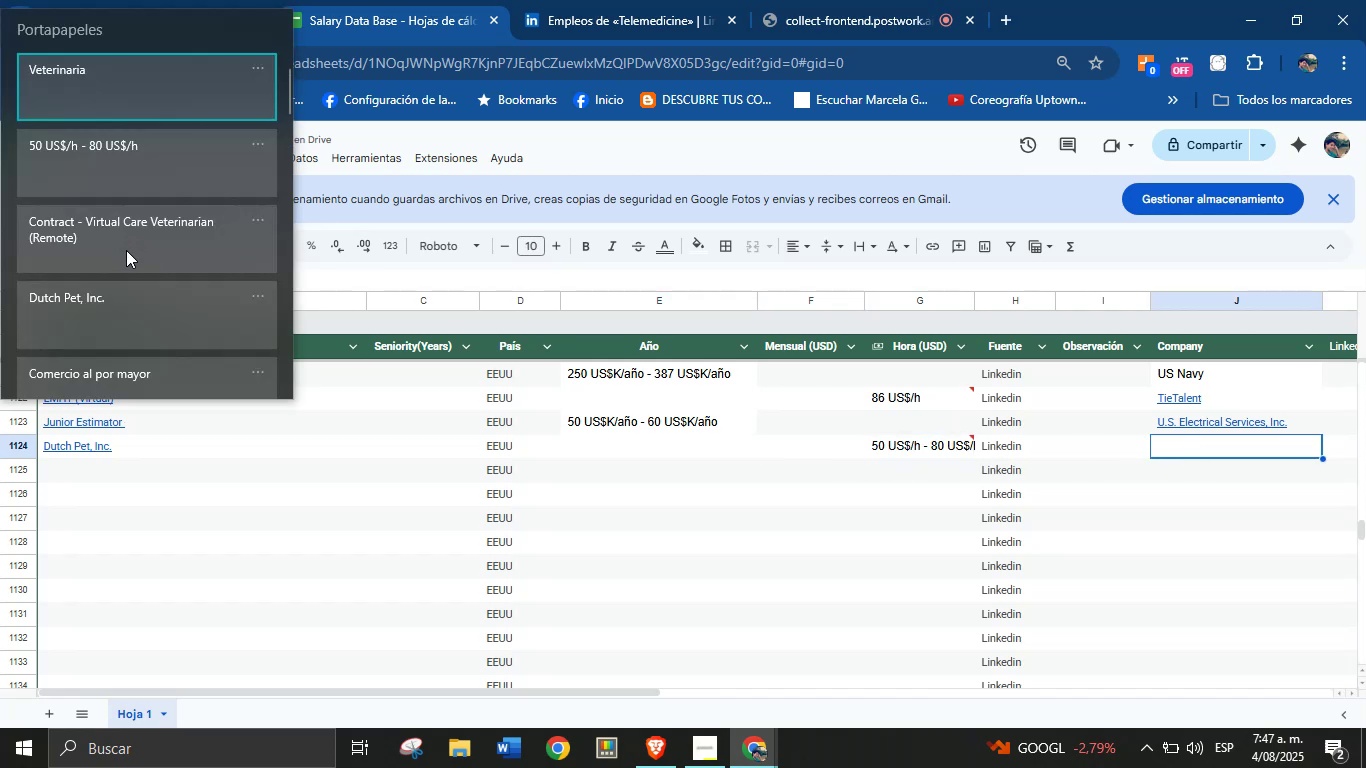 
key(Control+ControlLeft)
 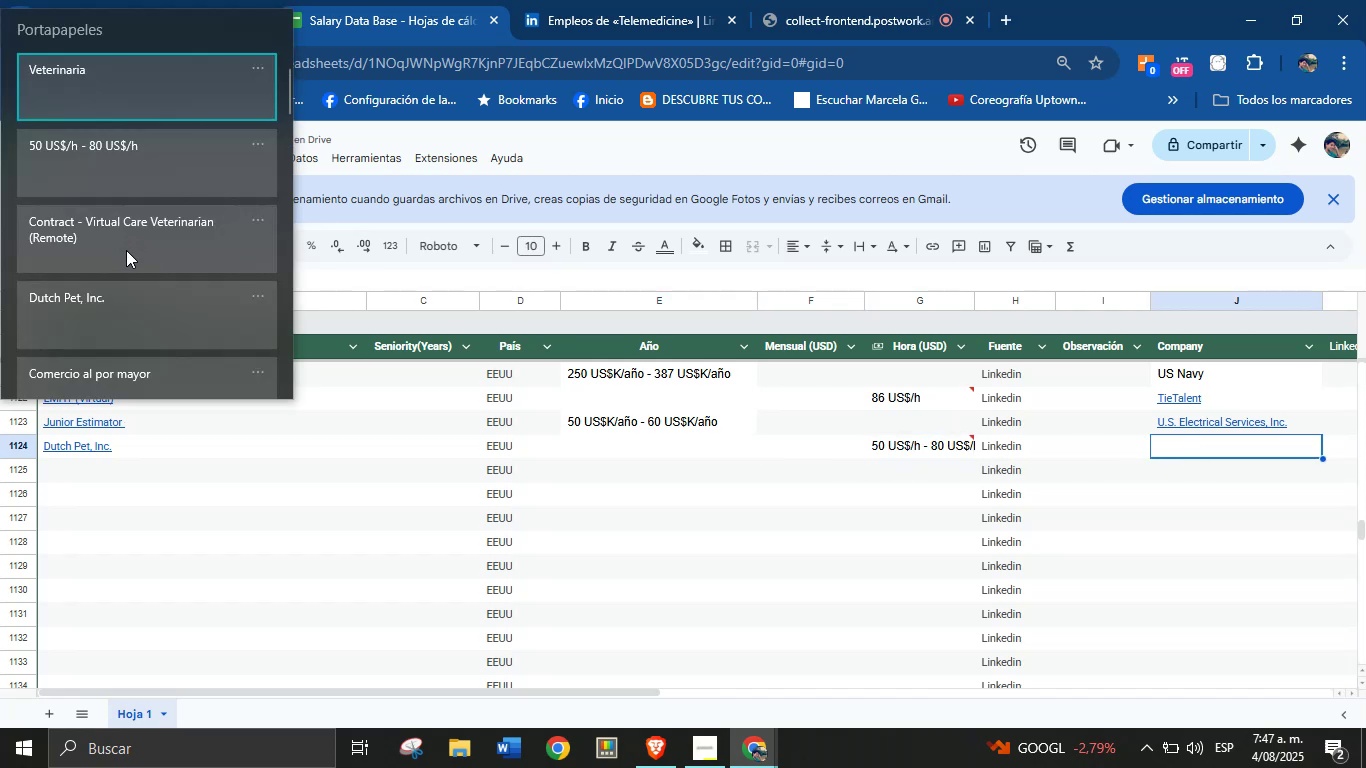 
key(Control+V)
 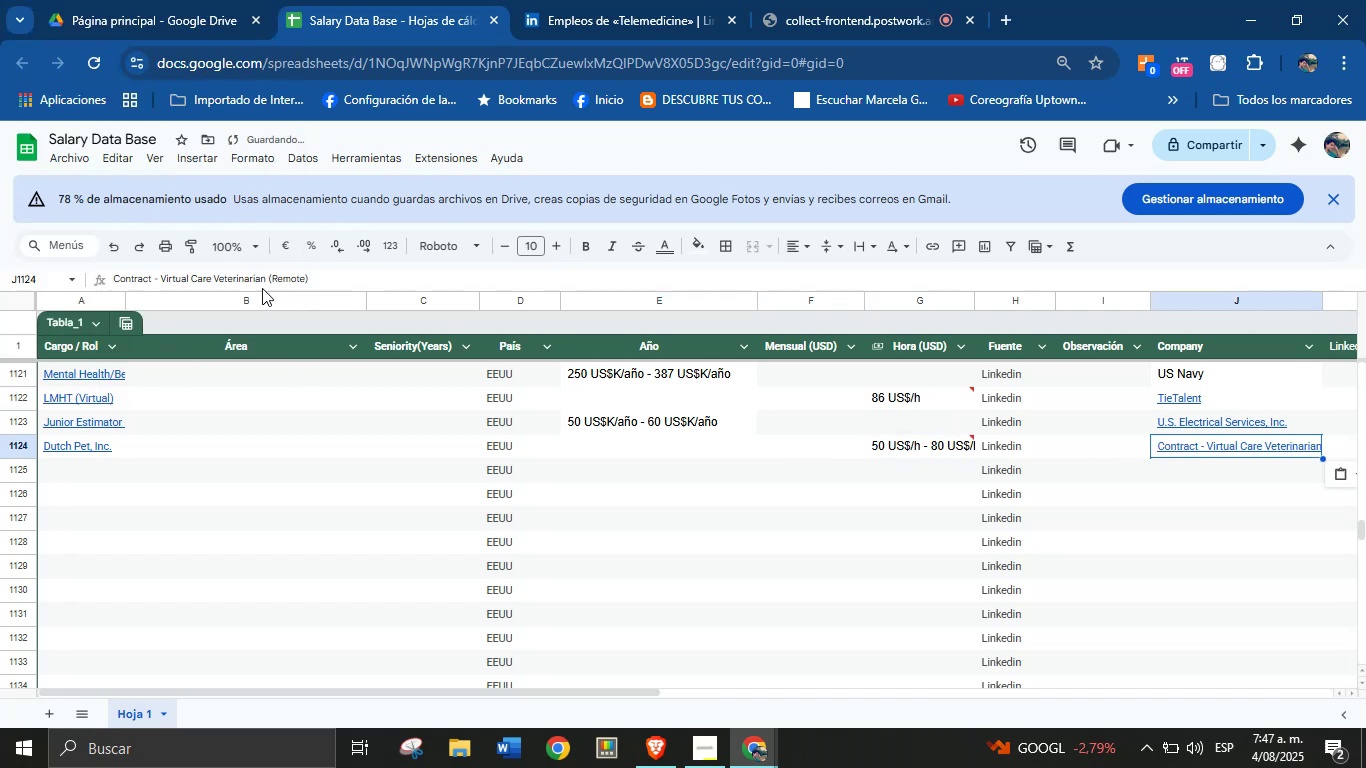 
left_click([563, 0])
 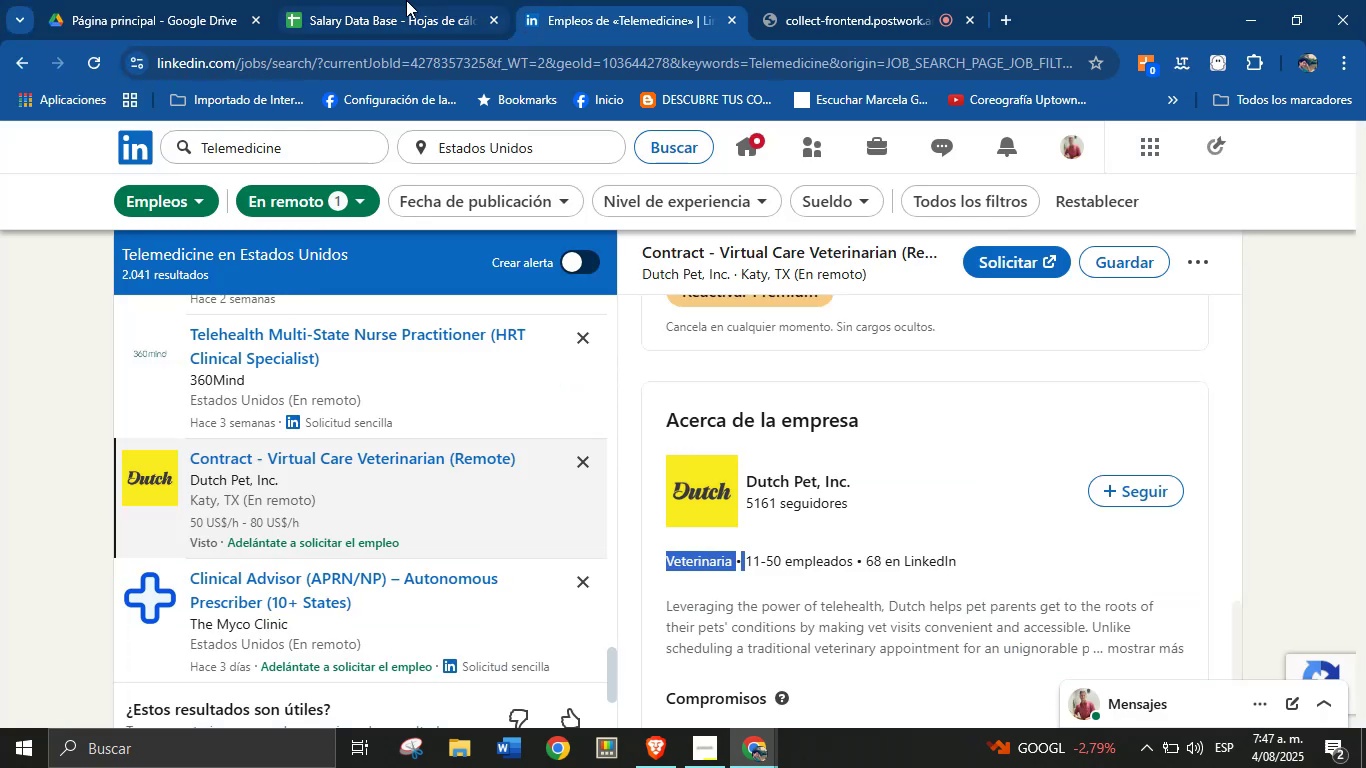 
left_click([399, 0])
 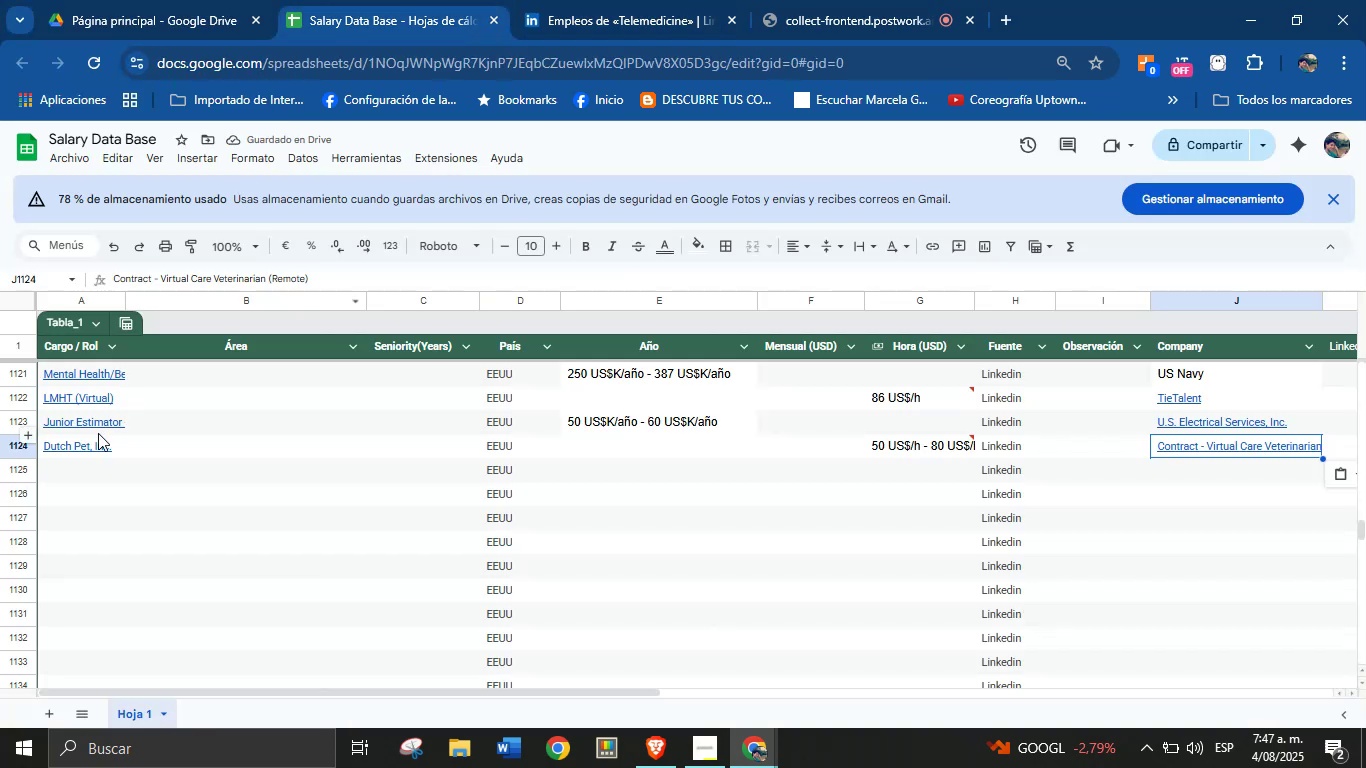 
left_click([95, 442])
 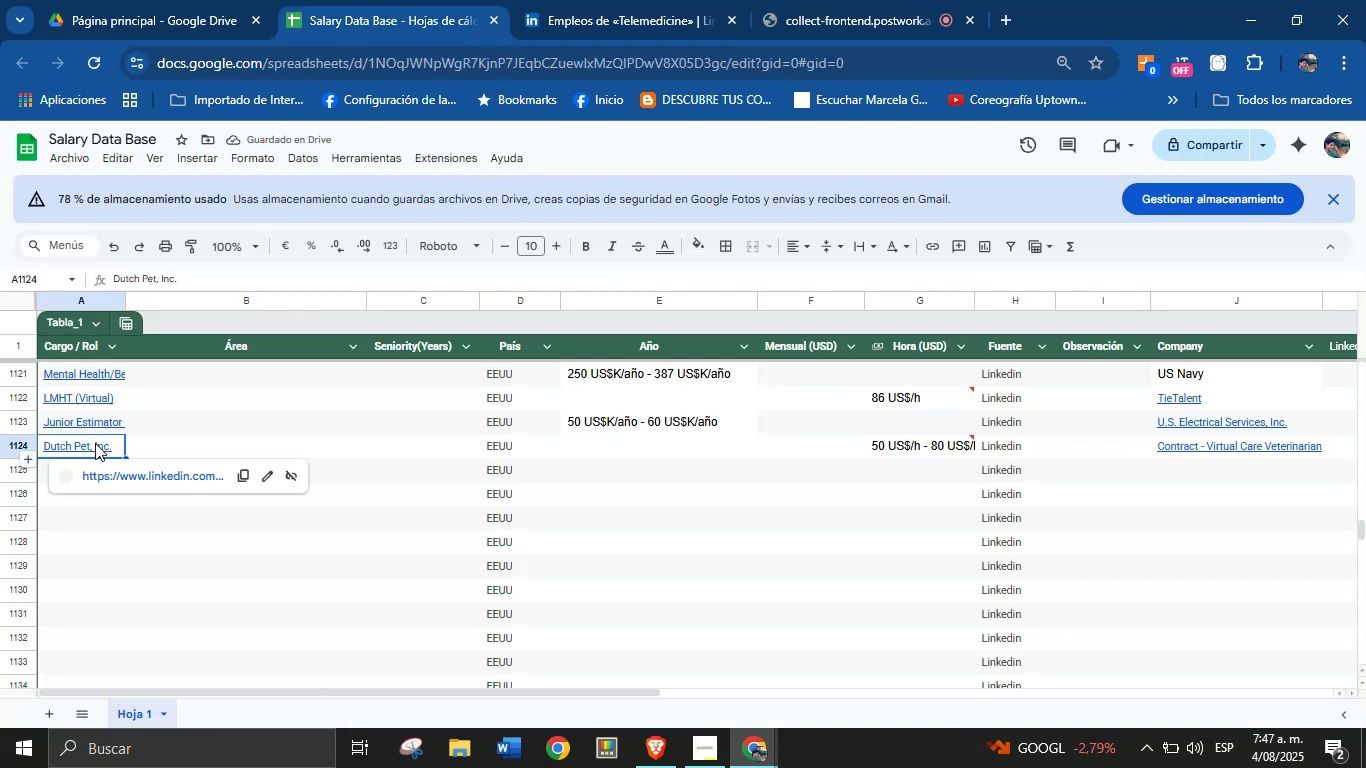 
key(Meta+MetaLeft)
 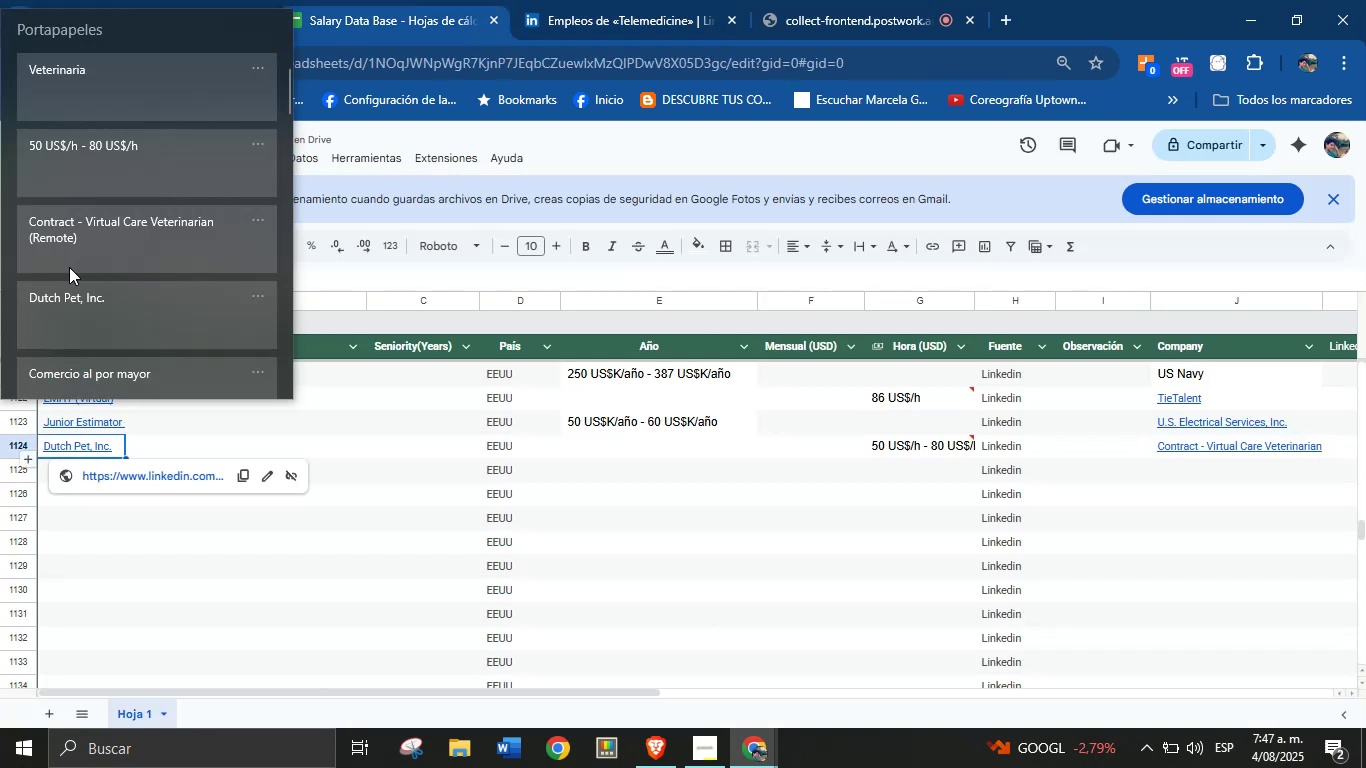 
key(Meta+MetaLeft)
 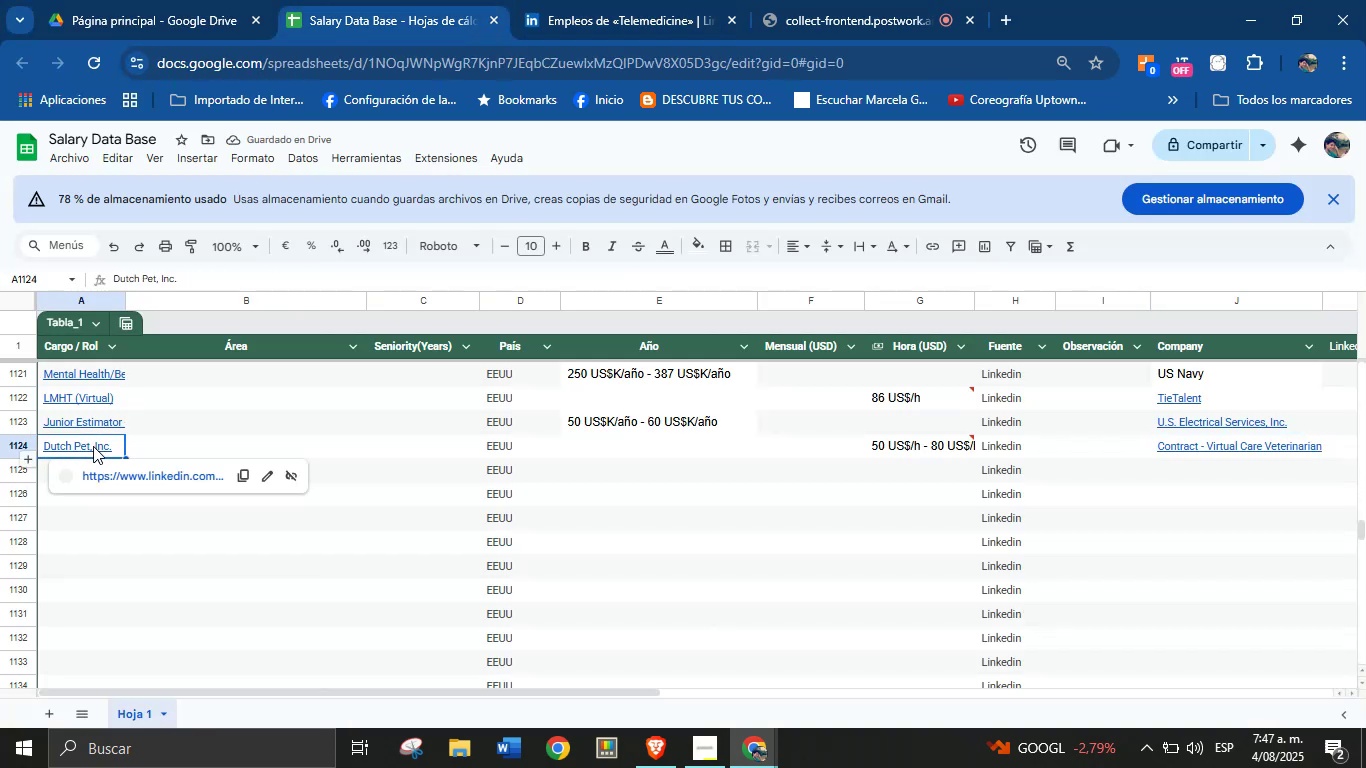 
key(Meta+V)
 